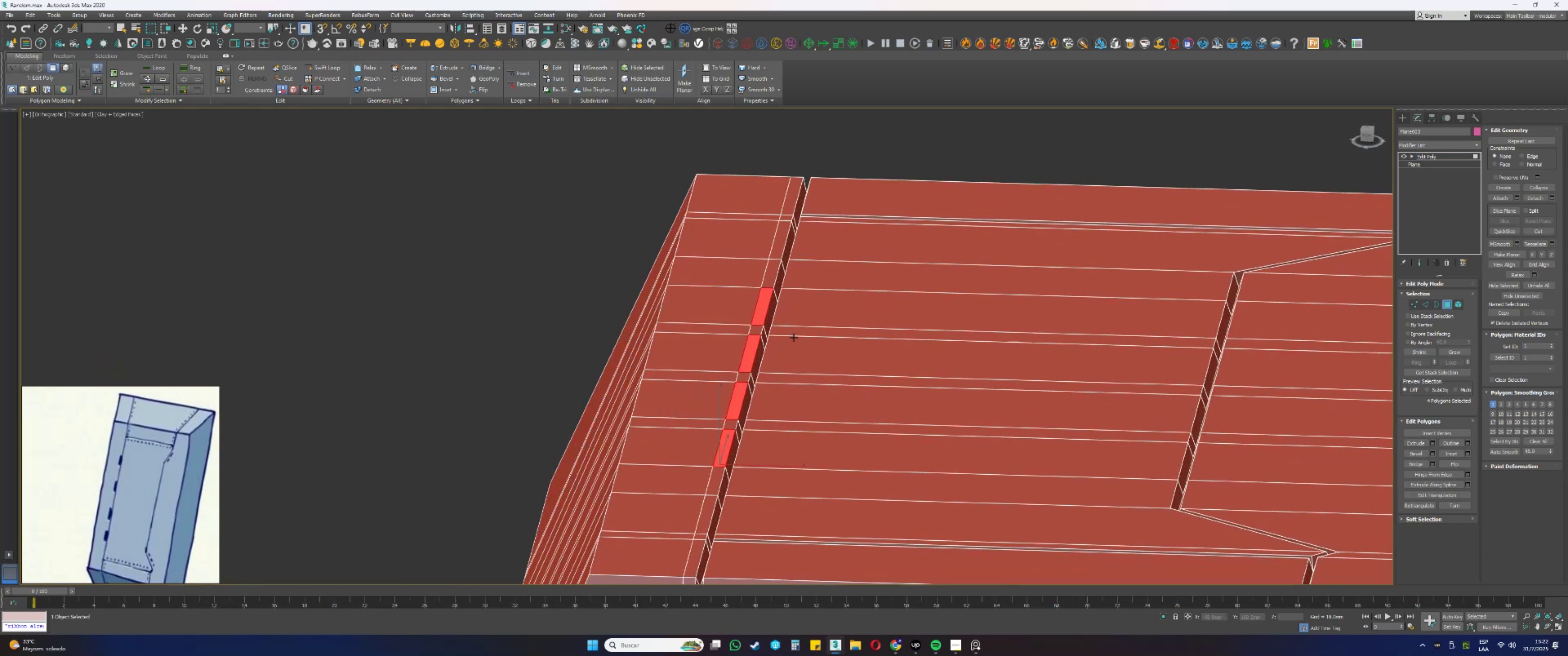 
scroll: coordinate [766, 332], scroll_direction: up, amount: 1.0
 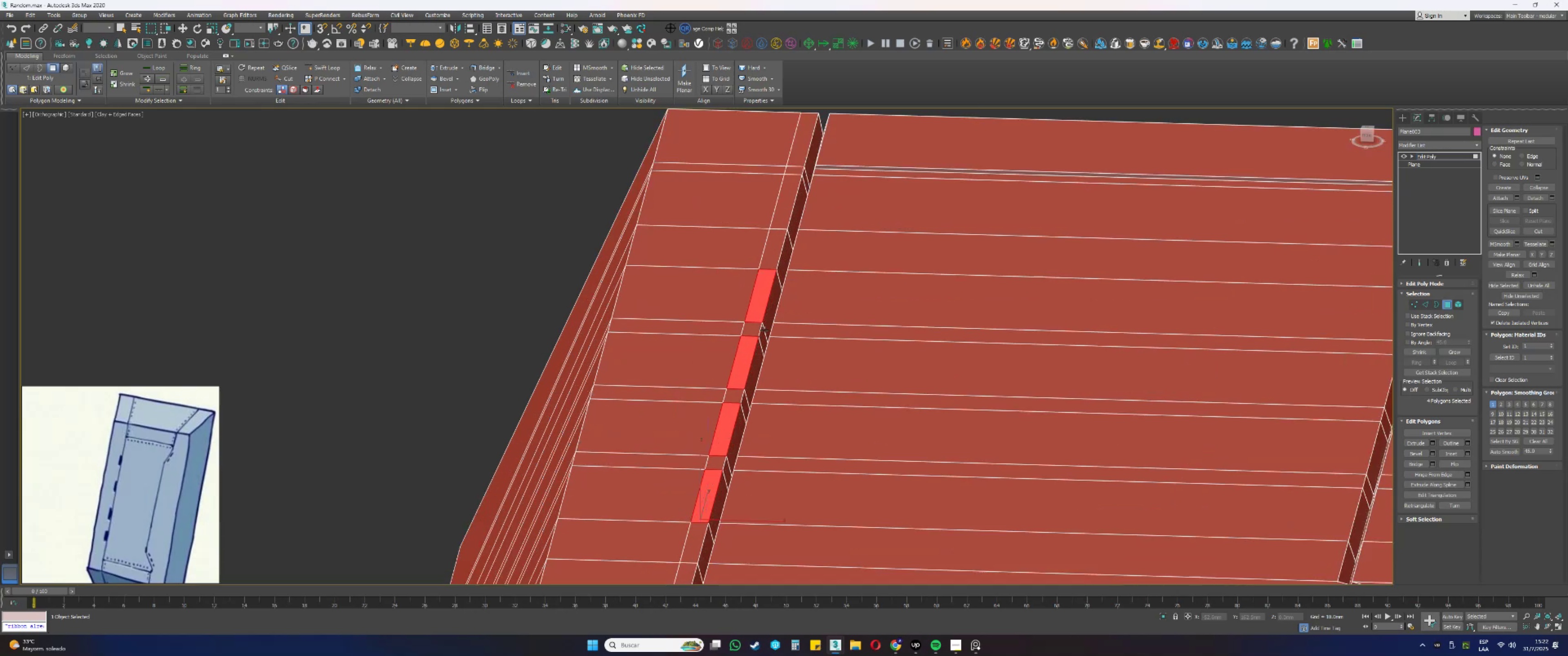 
hold_key(key=AltLeft, duration=0.45)
 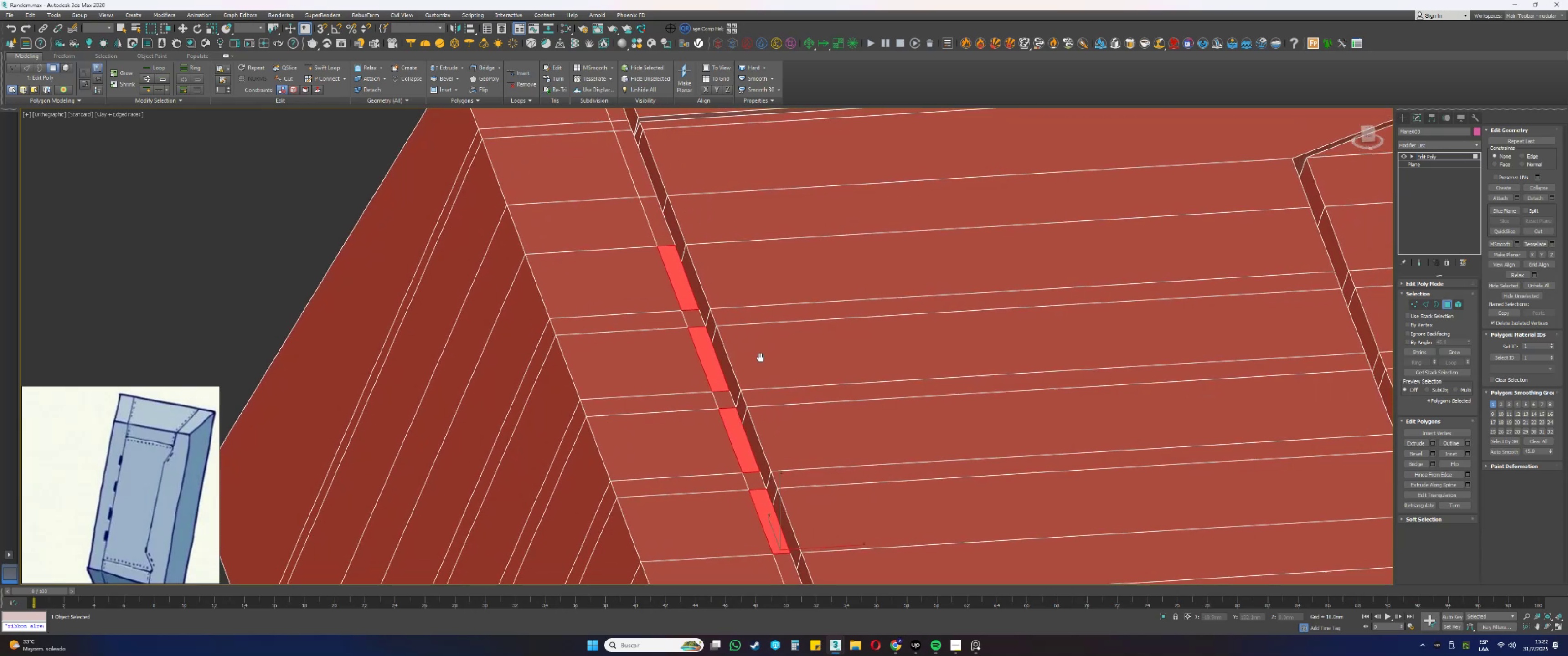 
hold_key(key=AltLeft, duration=0.52)
 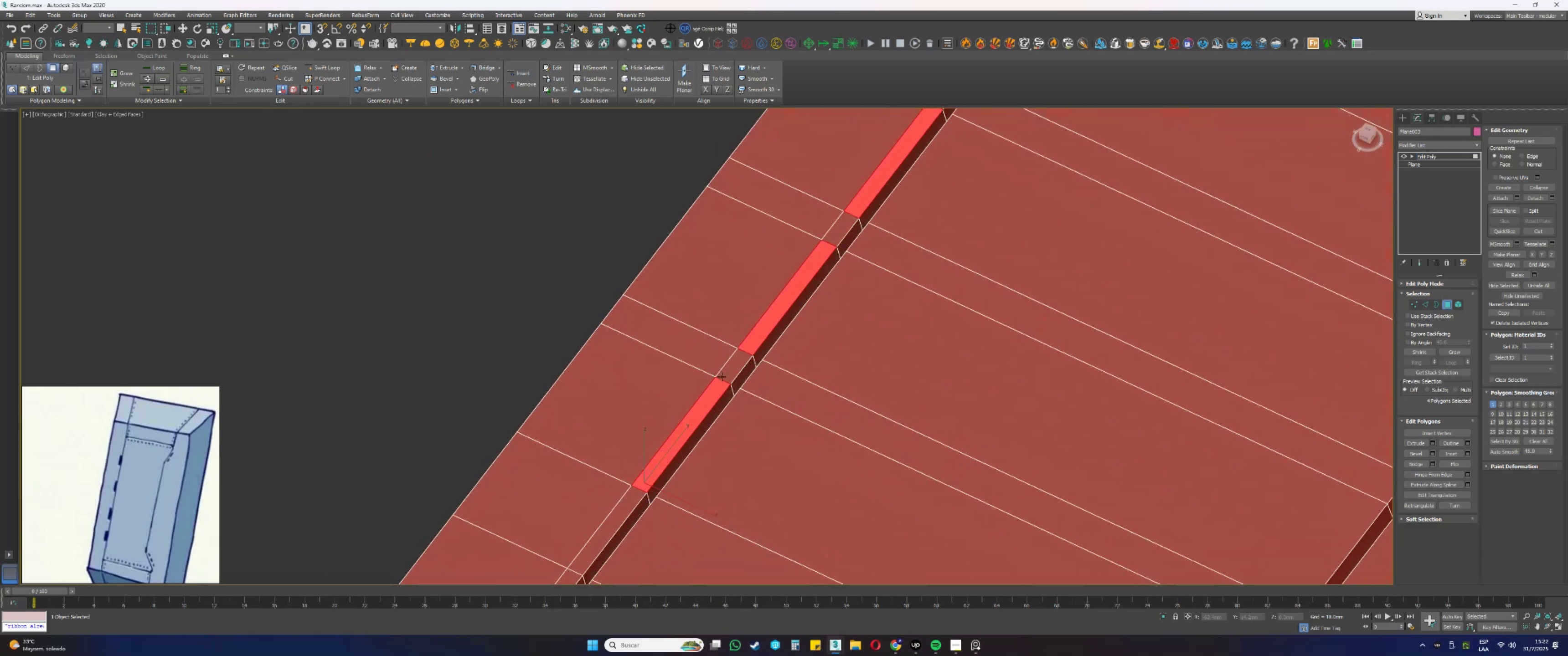 
hold_key(key=ControlLeft, duration=1.2)
left_click([784, 322])
 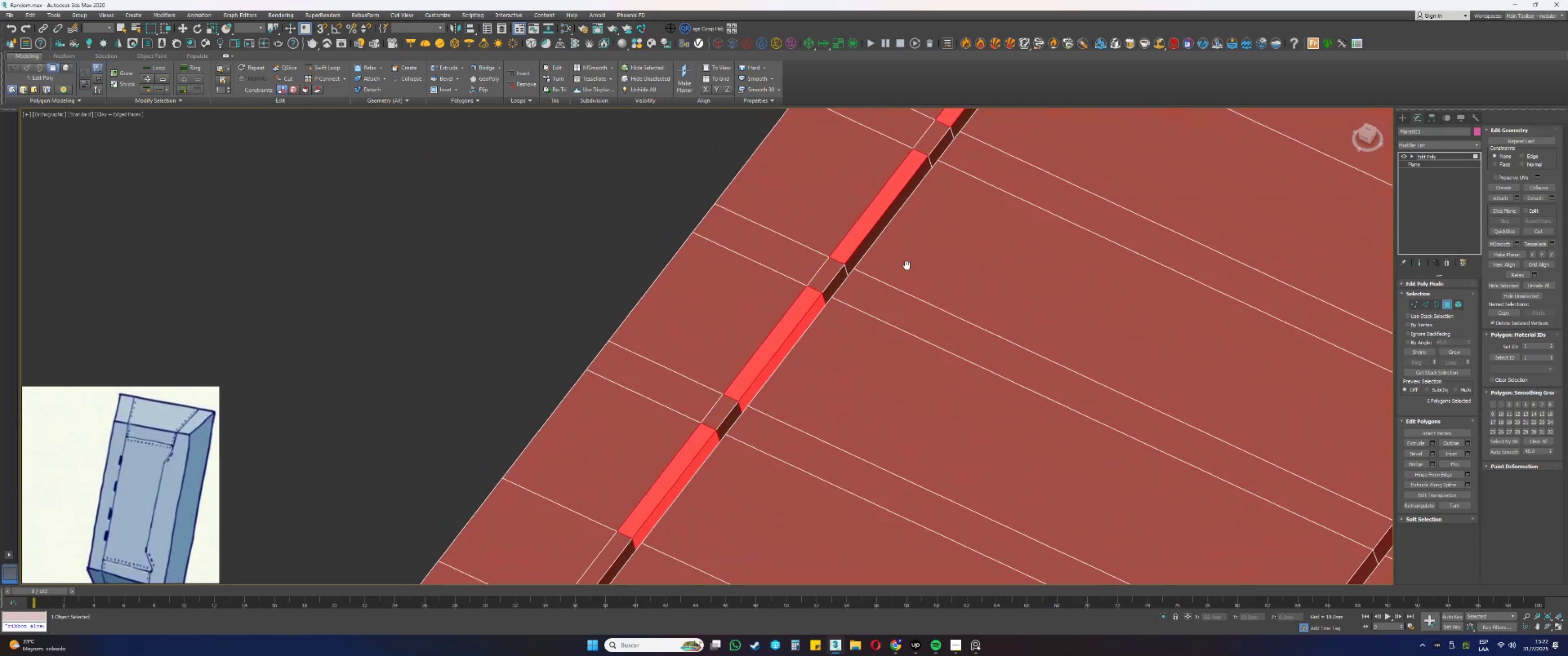 
hold_key(key=ControlLeft, duration=1.25)
left_click([865, 283])
 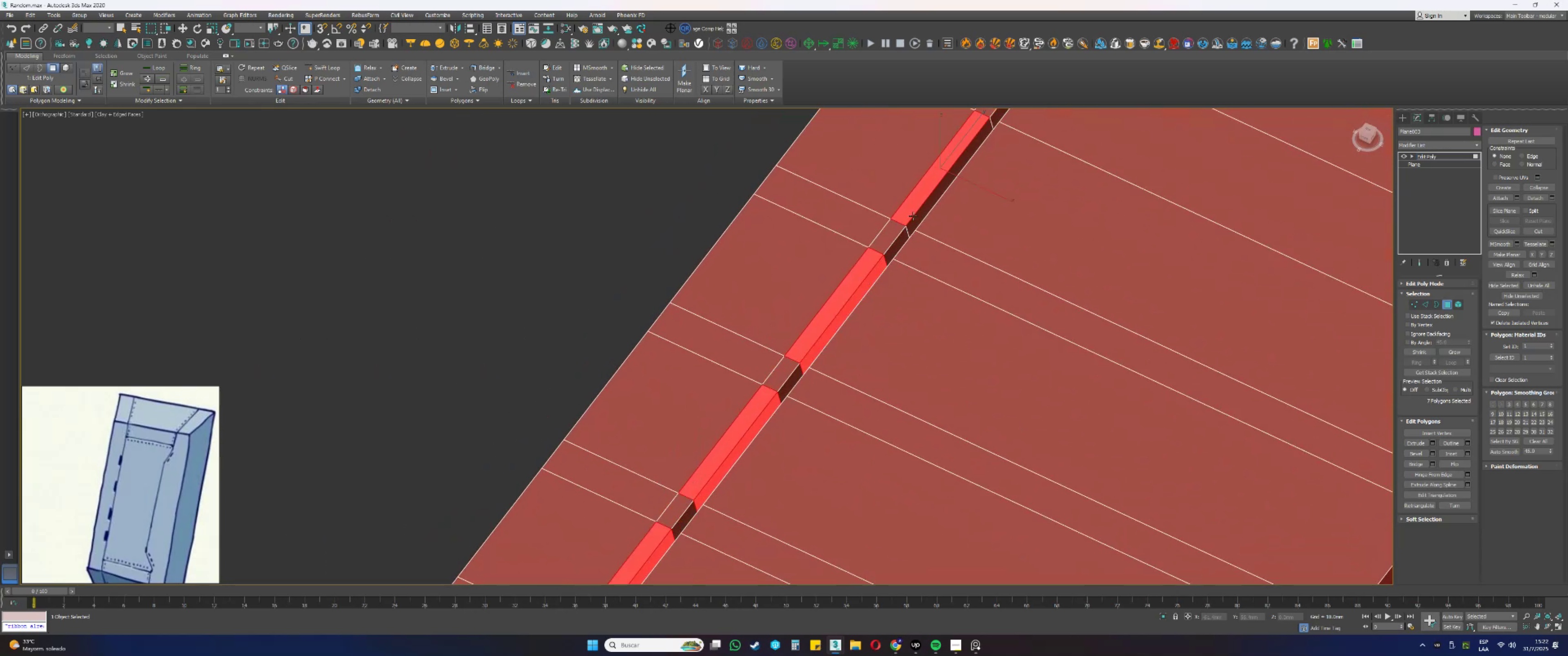 
left_click([921, 213])
 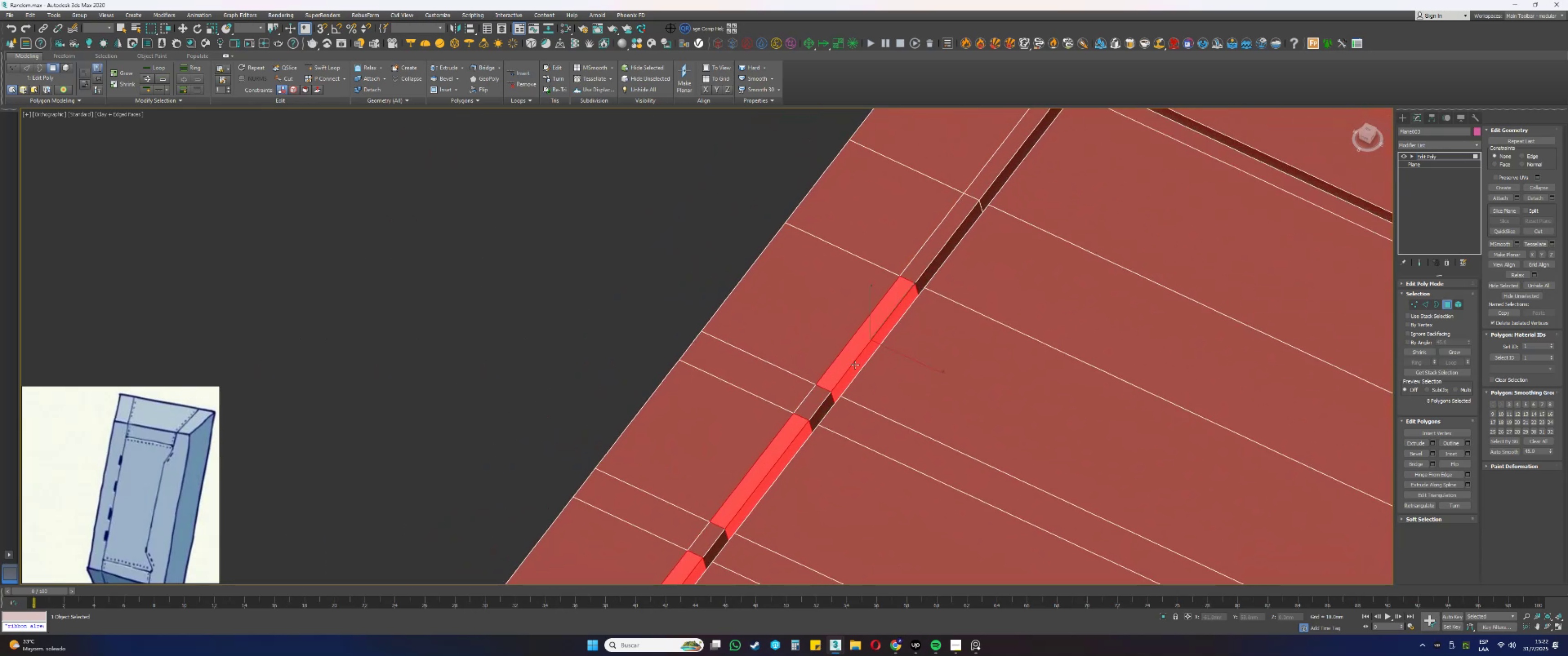 
key(Delete)
 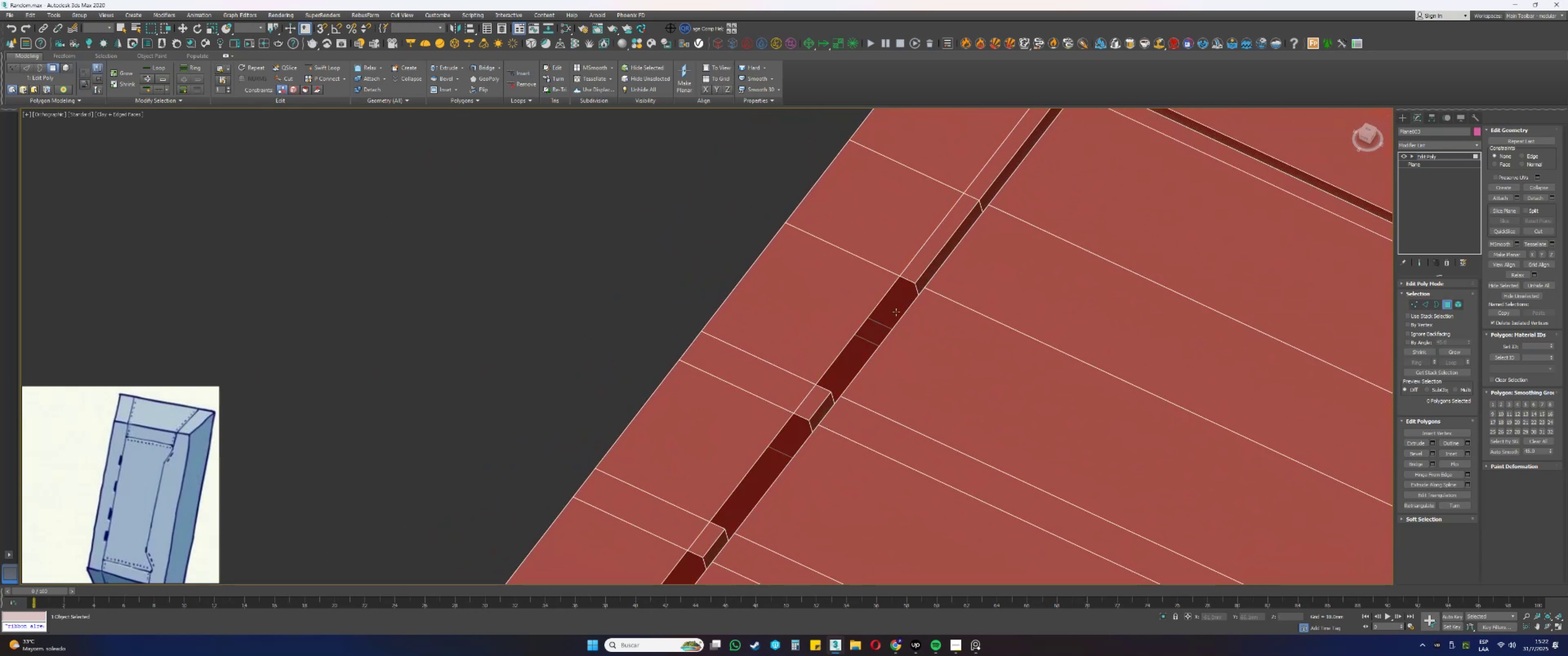 
key(2)
 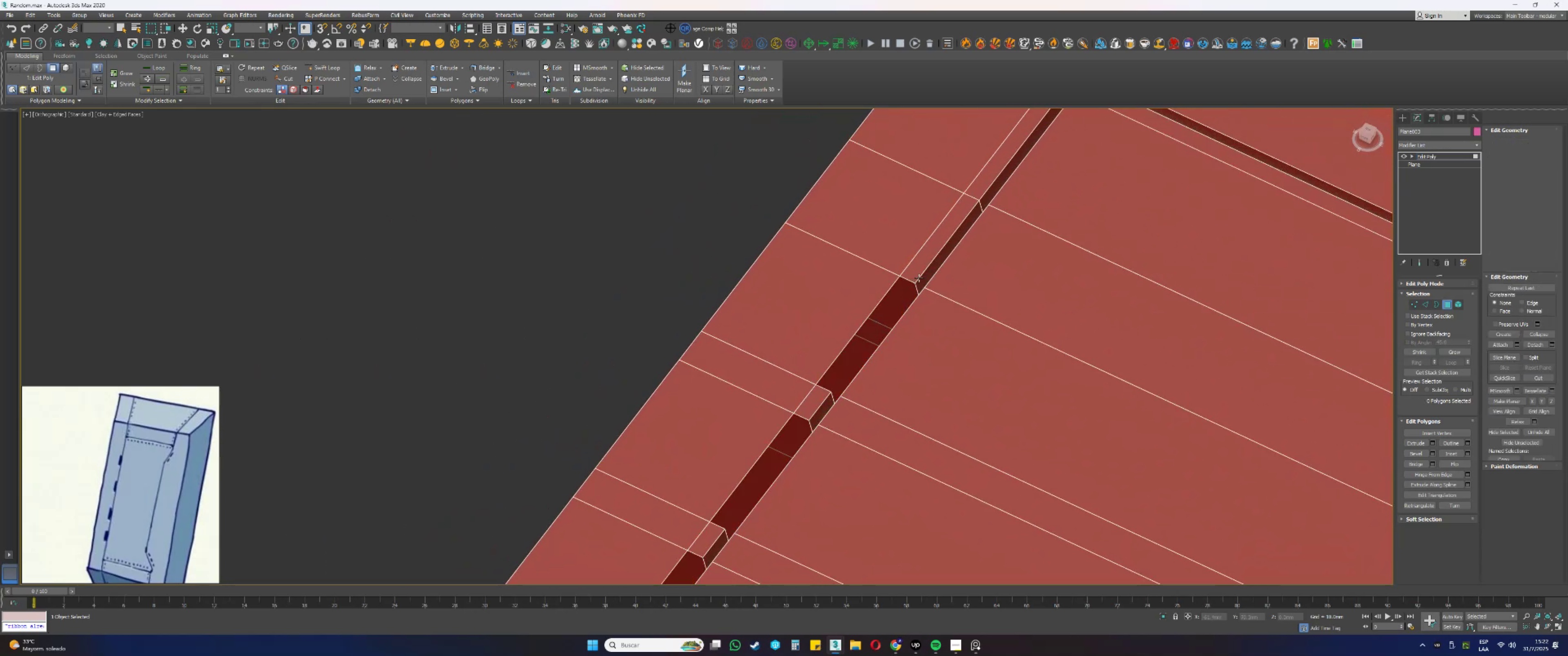 
left_click([920, 277])
 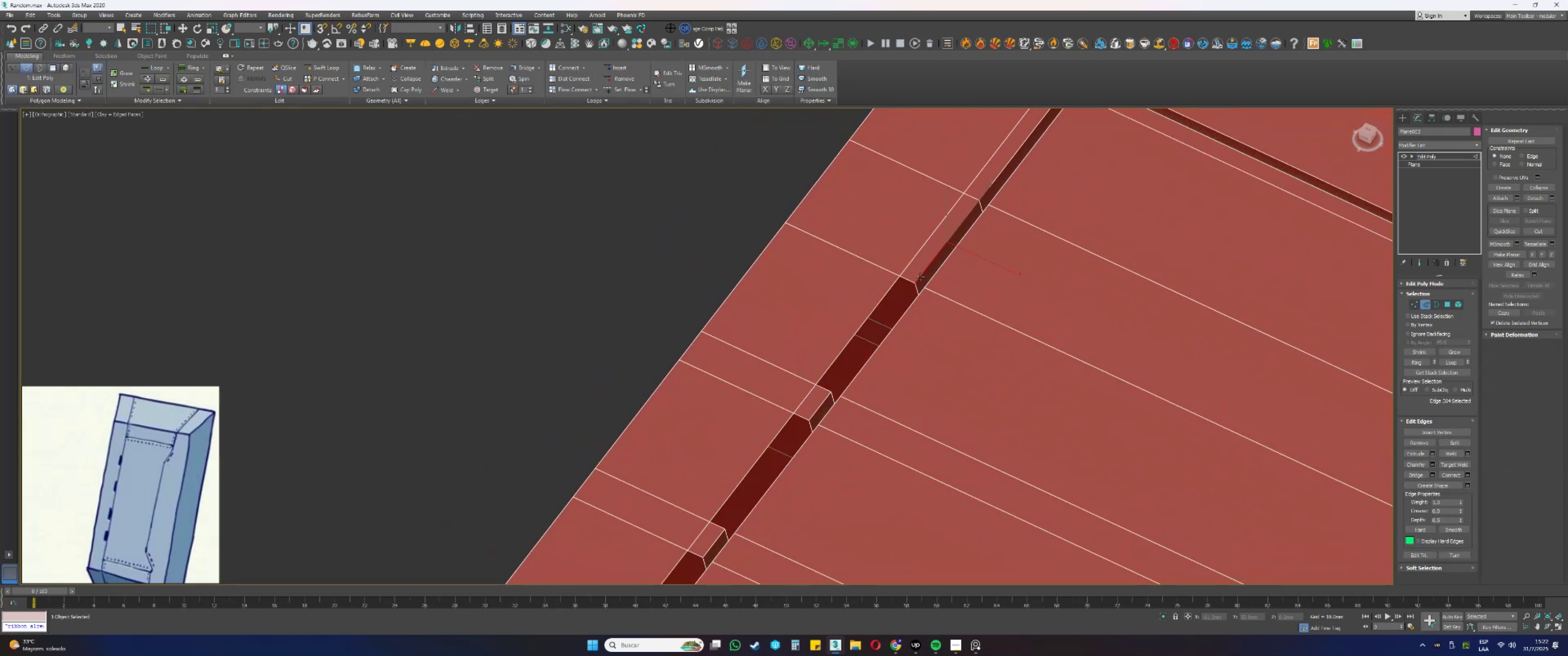 
hold_key(key=AltLeft, duration=0.58)
 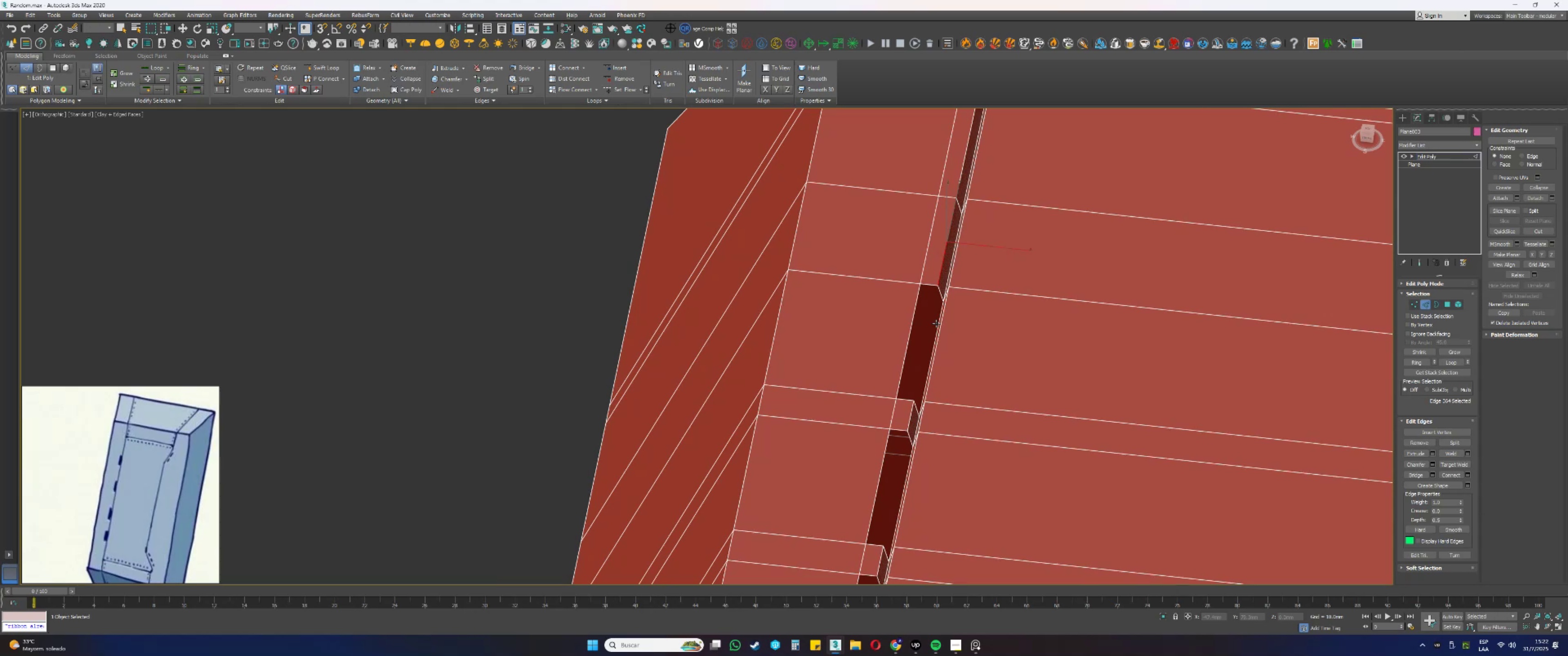 
left_click([936, 323])
 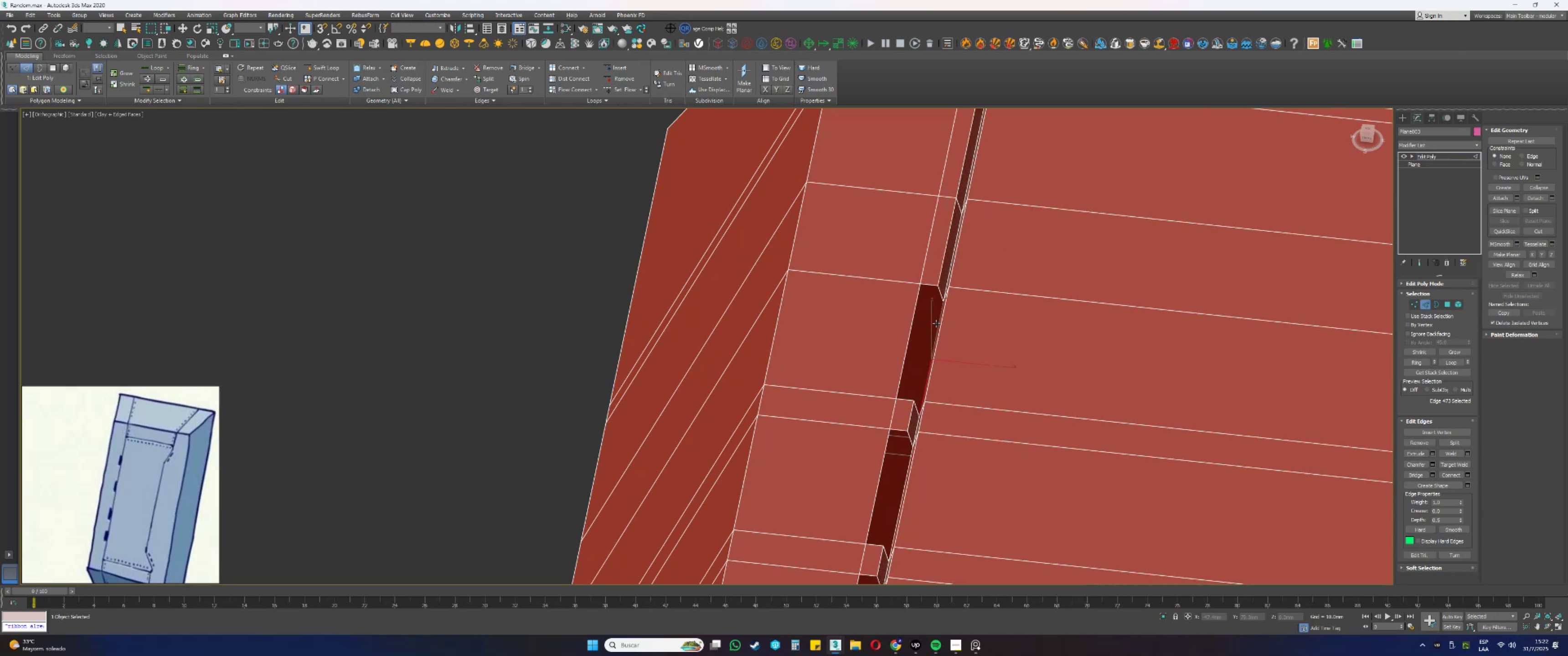 
hold_key(key=AltLeft, duration=0.48)
 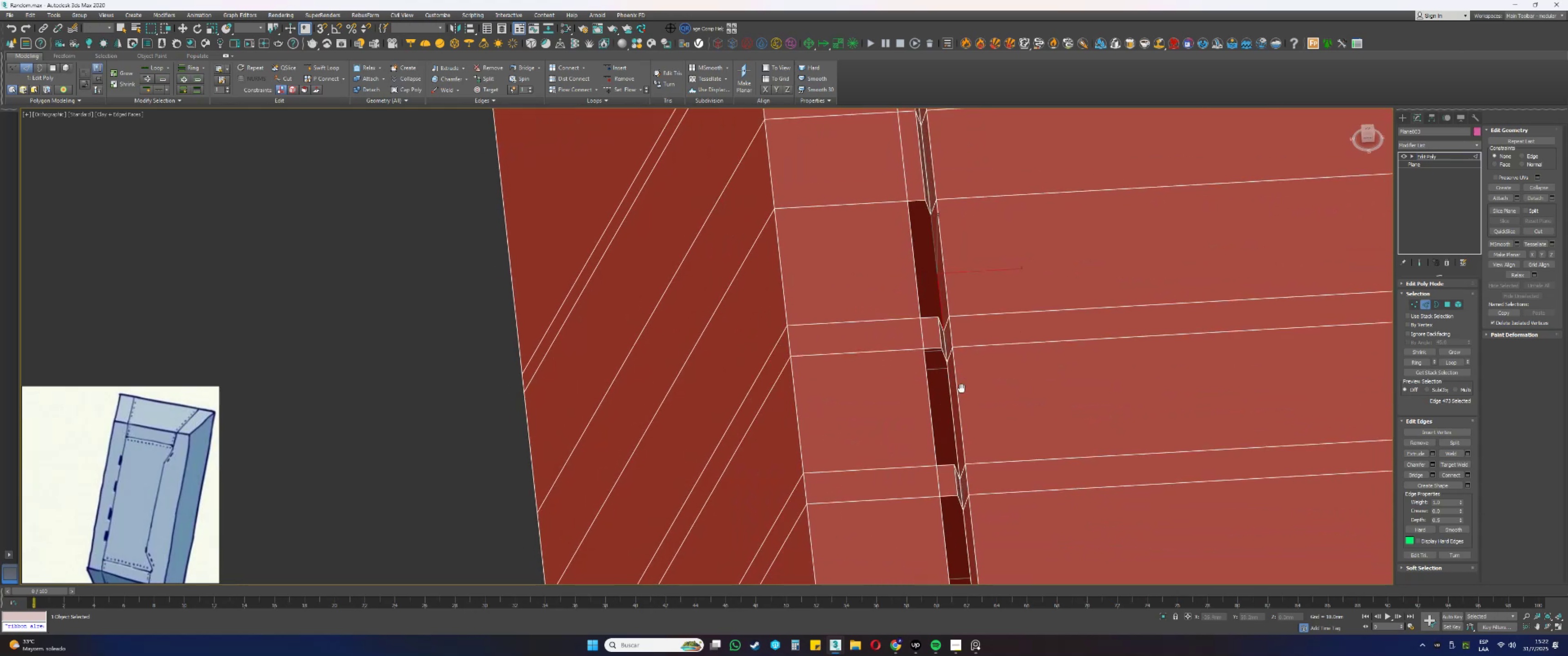 
hold_key(key=ControlLeft, duration=0.63)
left_click([951, 367])
 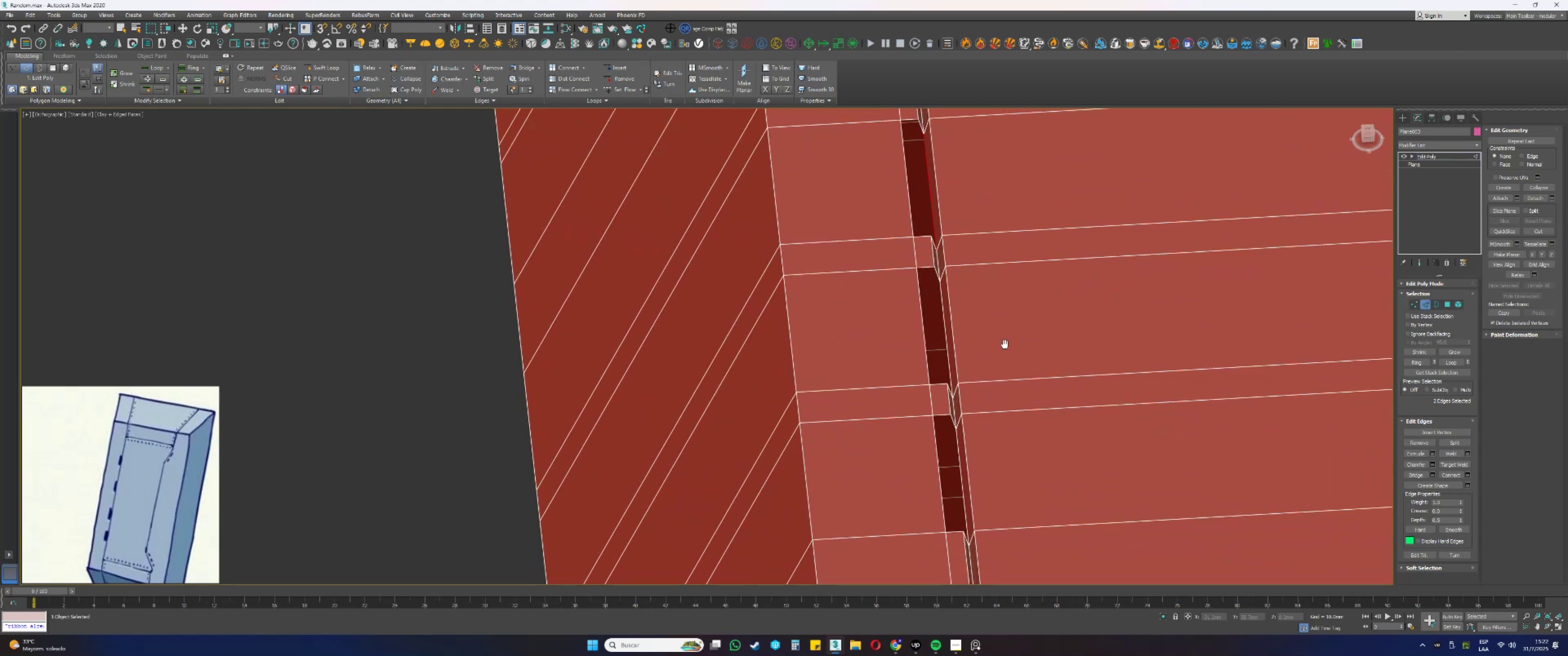 
hold_key(key=ControlLeft, duration=0.55)
left_click([947, 357])
 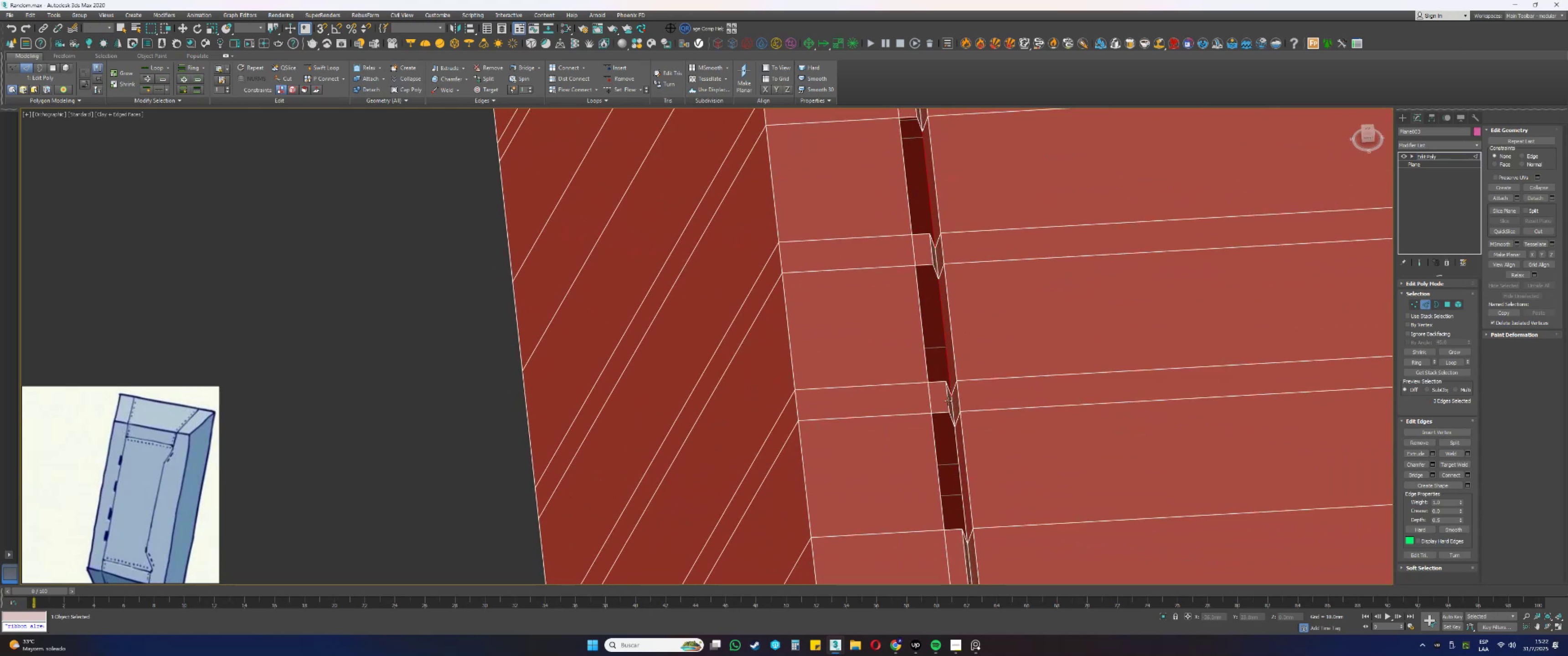 
hold_key(key=ControlLeft, duration=0.59)
left_click([956, 447])
 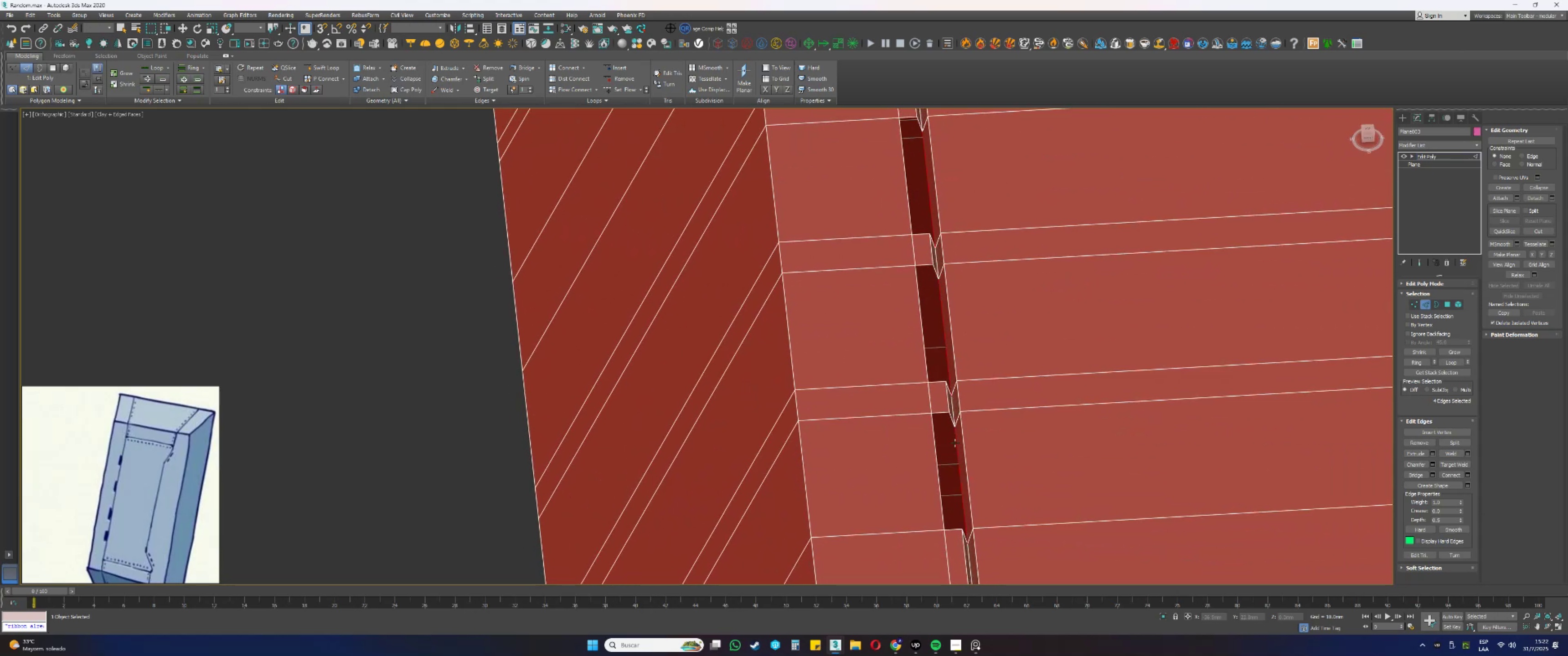 
hold_key(key=AltLeft, duration=0.32)
 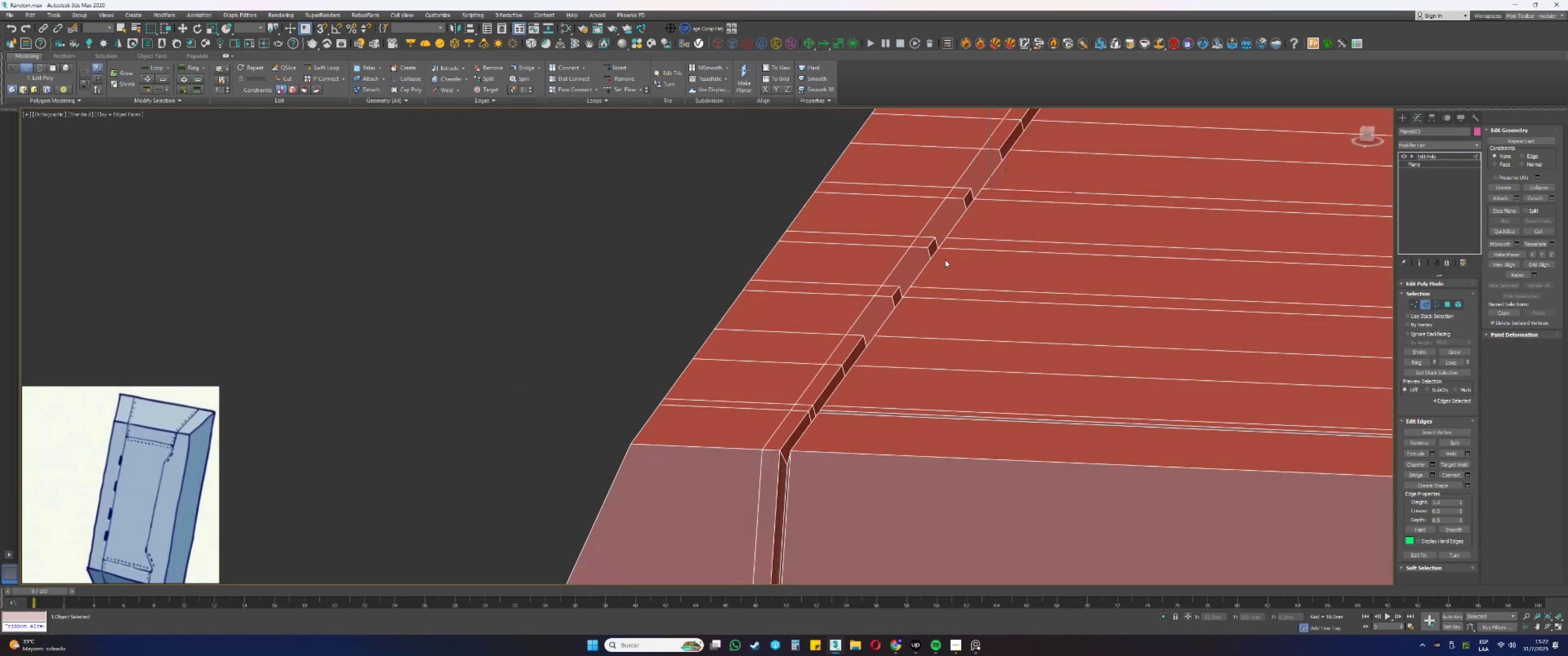 
hold_key(key=AltLeft, duration=0.4)
 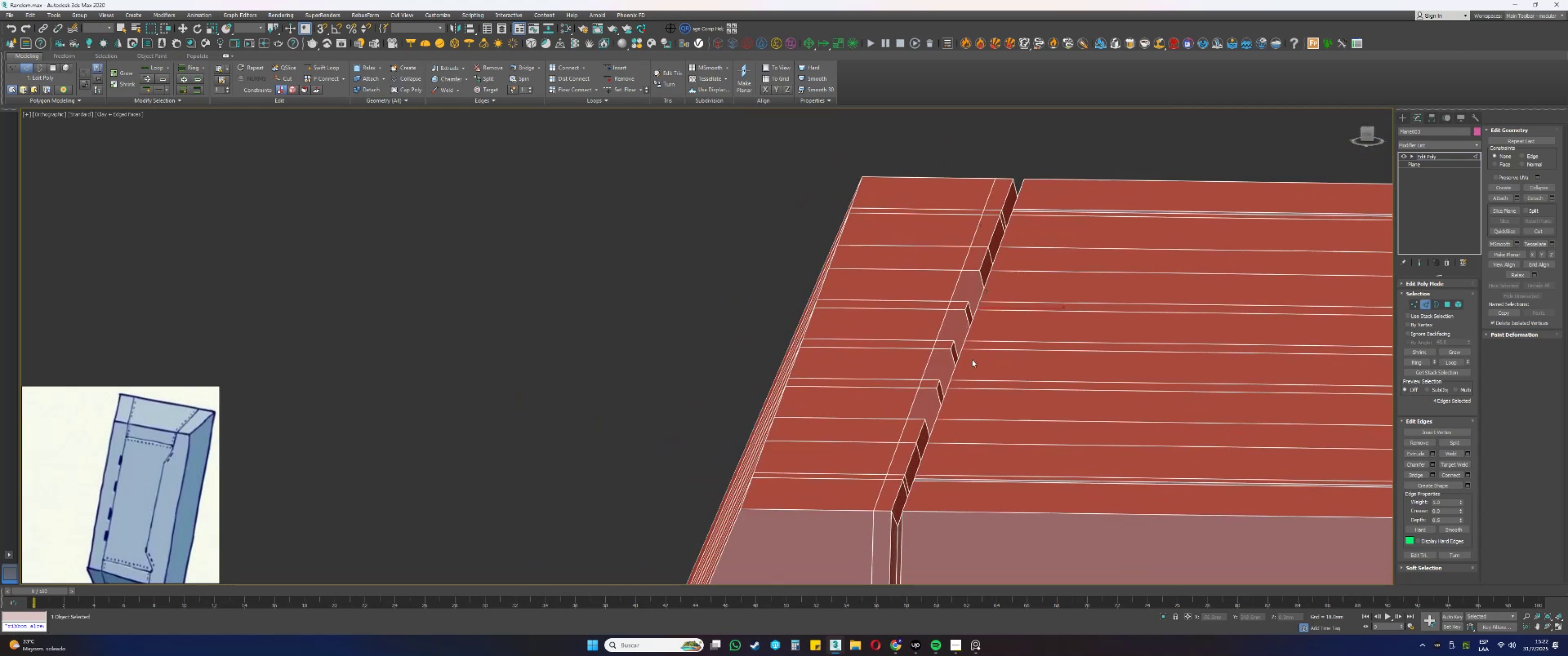 
scroll: coordinate [967, 283], scroll_direction: up, amount: 2.0
 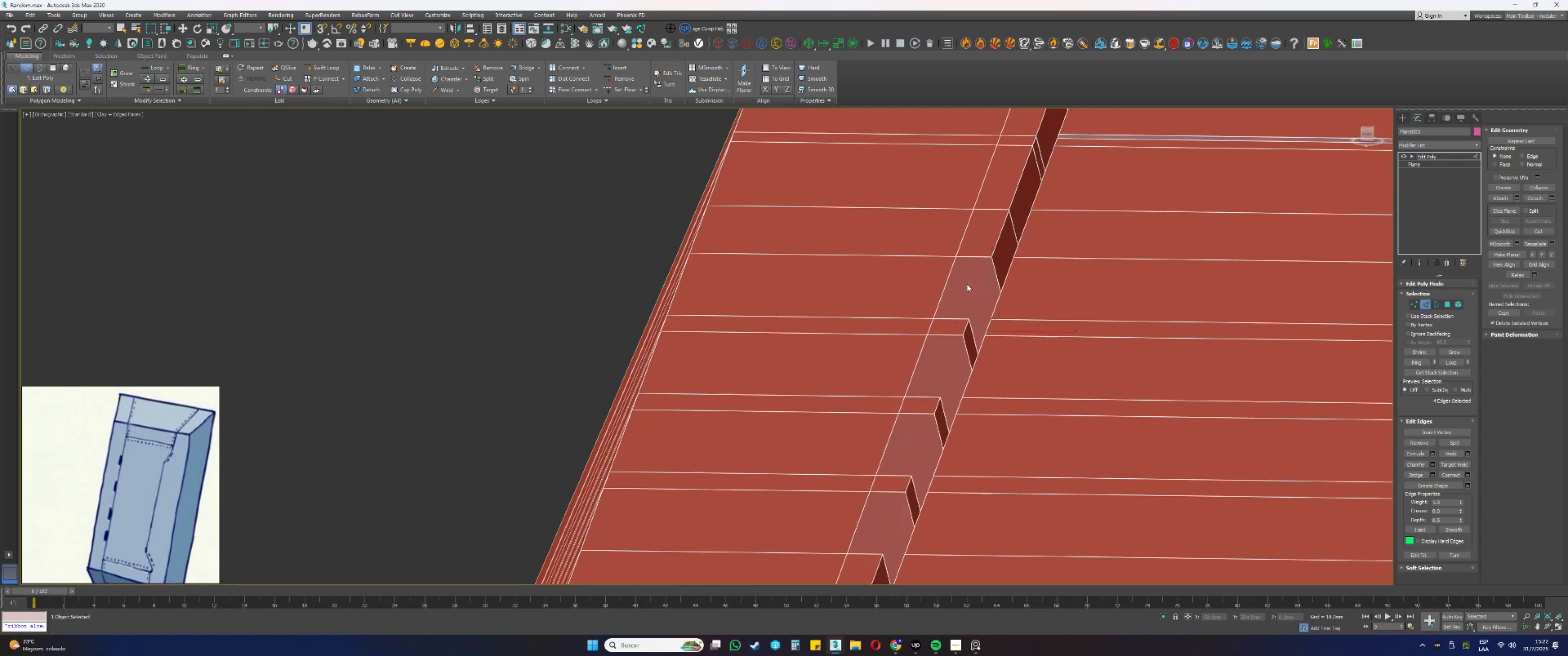 
type(wssss13)
 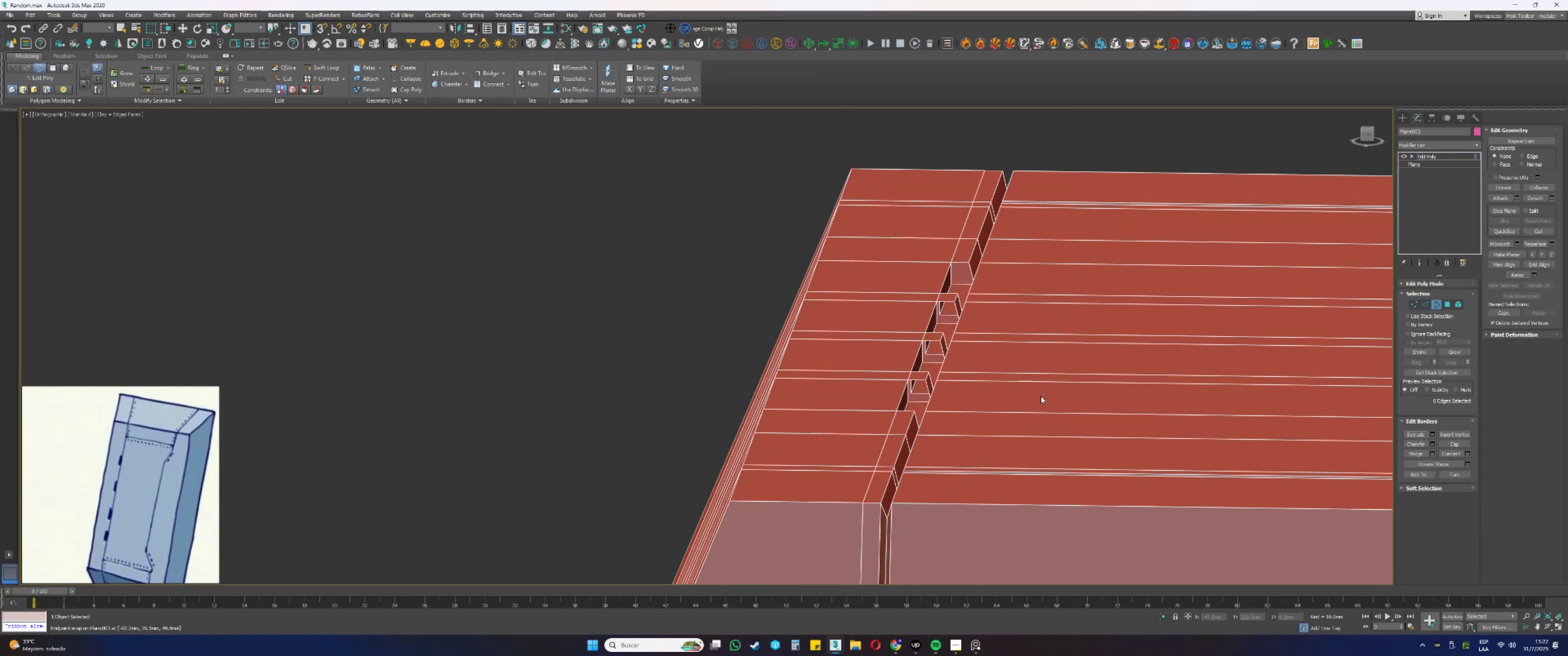 
left_click_drag(start_coordinate=[1025, 331], to_coordinate=[954, 256])
 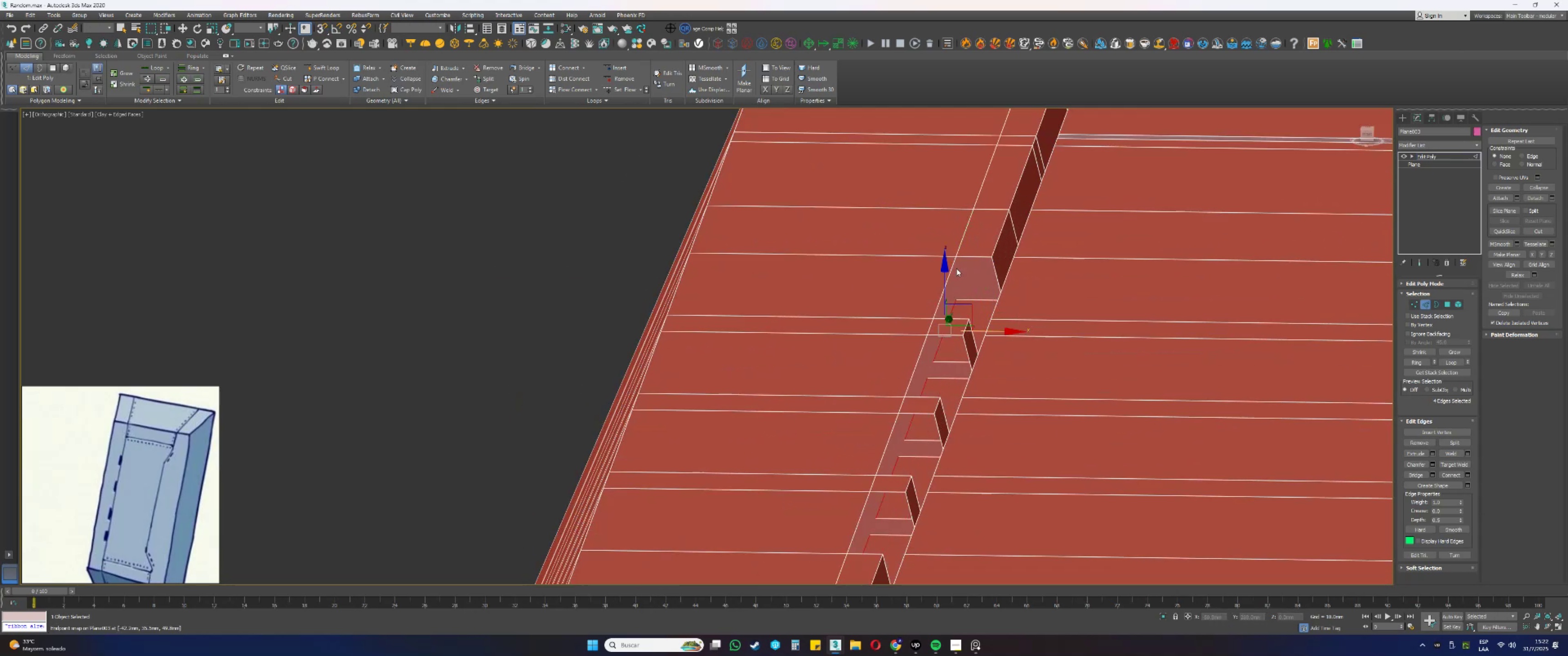 
left_click_drag(start_coordinate=[944, 280], to_coordinate=[953, 256])
 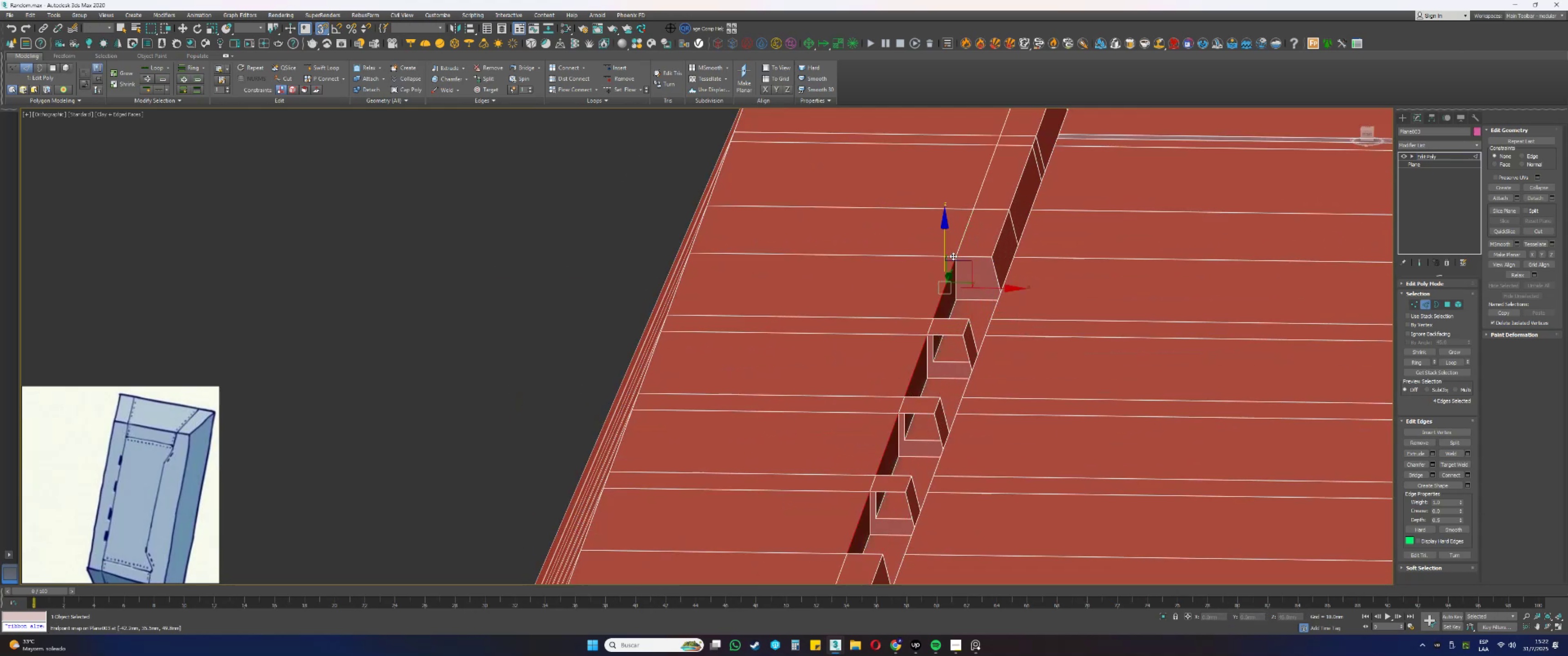 
scroll: coordinate [946, 268], scroll_direction: down, amount: 3.0
 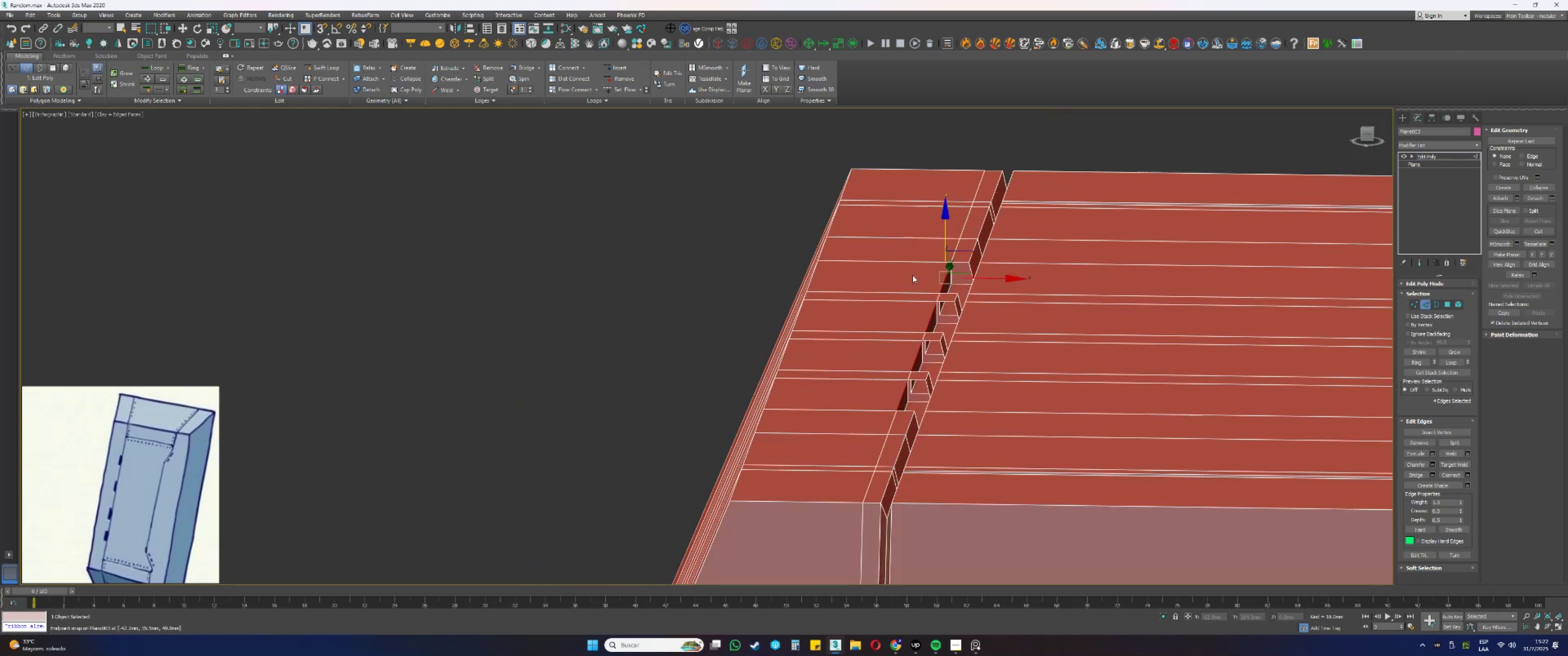 
left_click_drag(start_coordinate=[672, 193], to_coordinate=[1179, 533])
 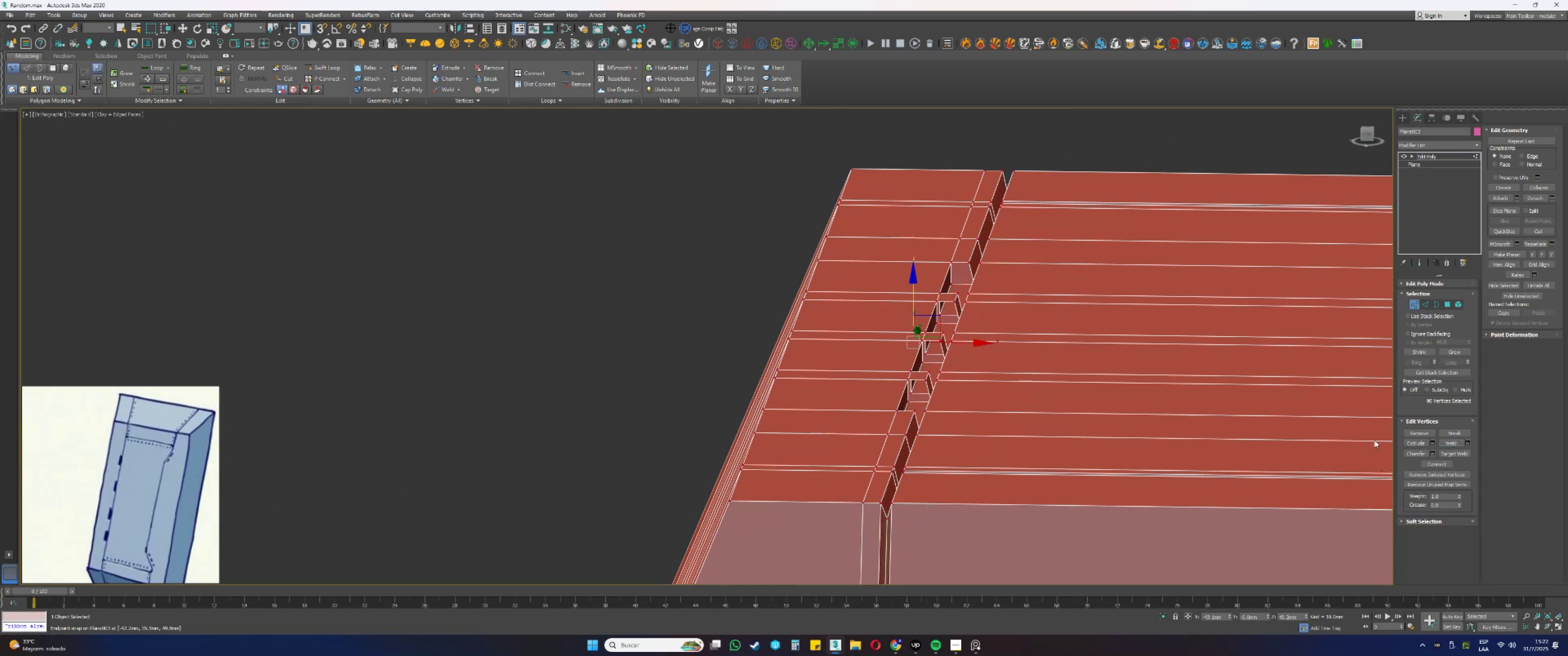 
left_click_drag(start_coordinate=[755, 297], to_coordinate=[1063, 405])
 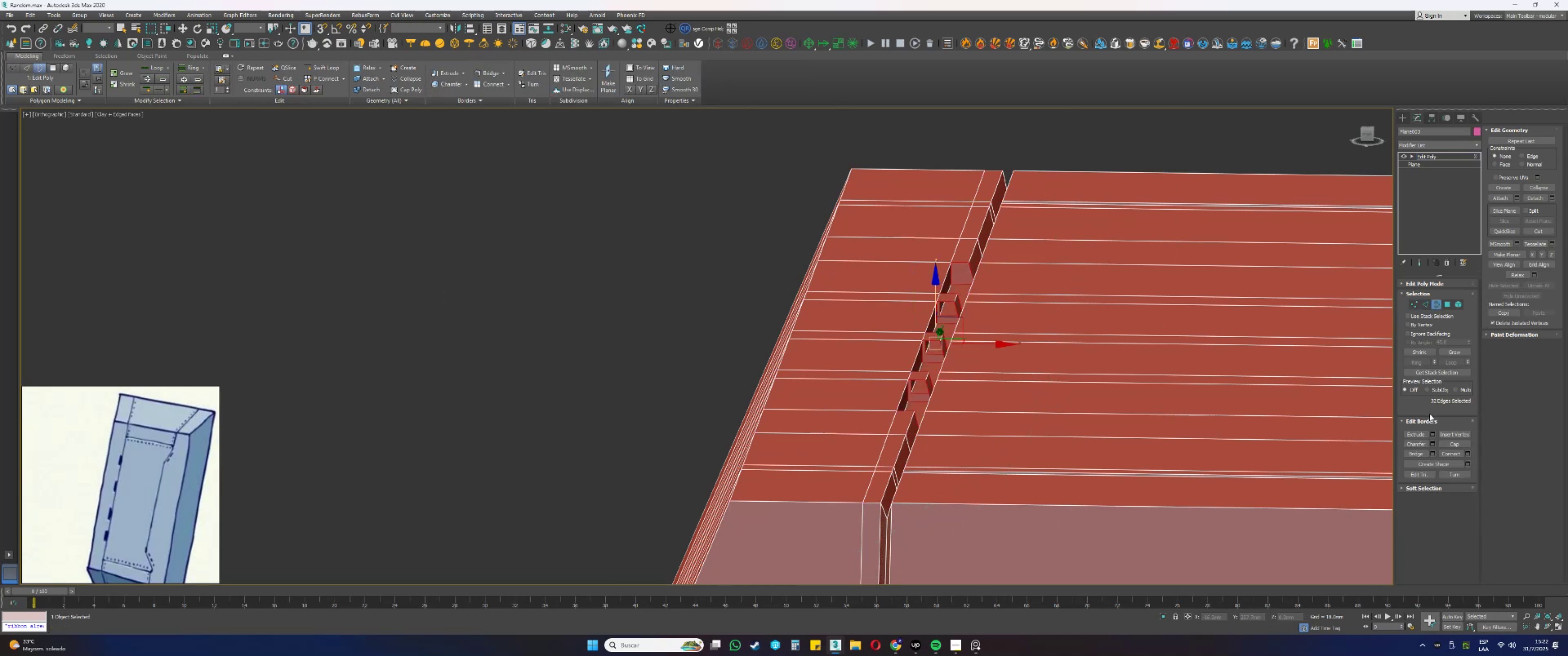 
left_click_drag(start_coordinate=[1450, 438], to_coordinate=[1450, 441])
 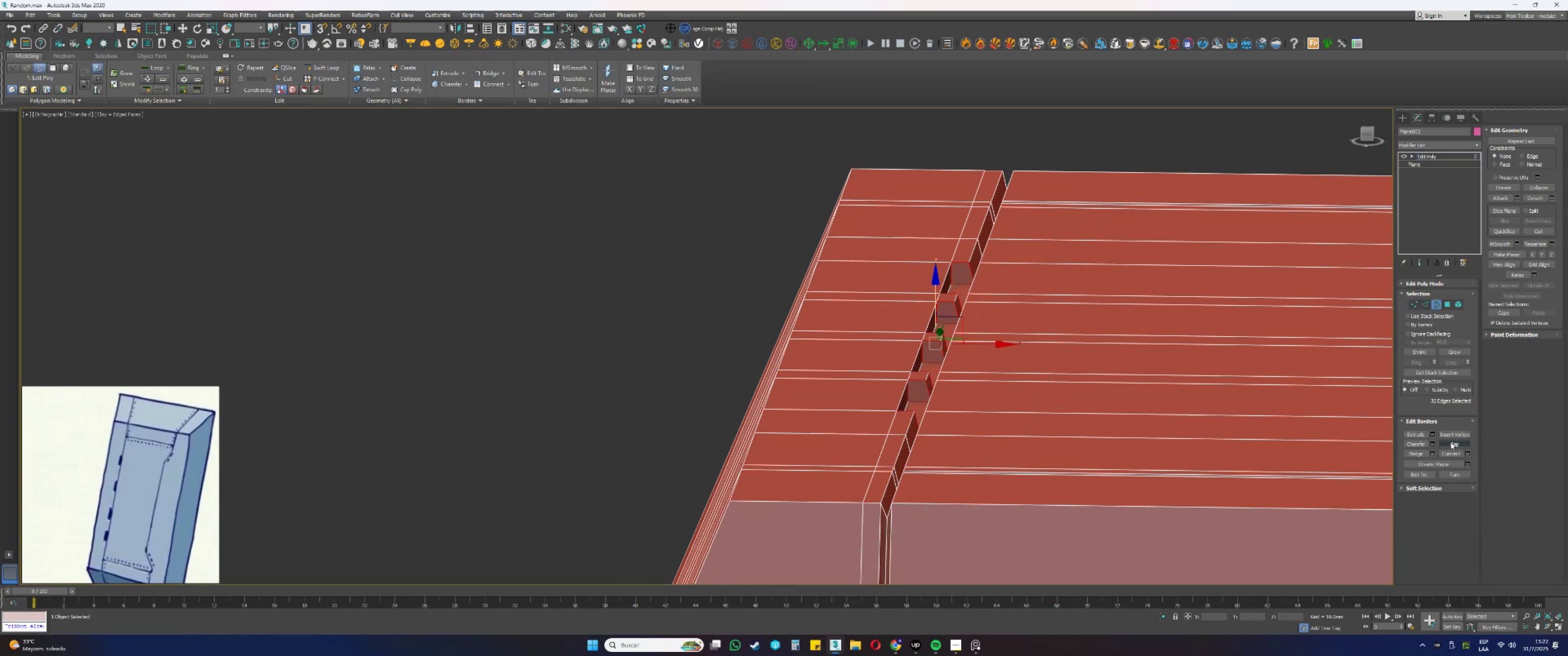 
hold_key(key=AltLeft, duration=0.54)
 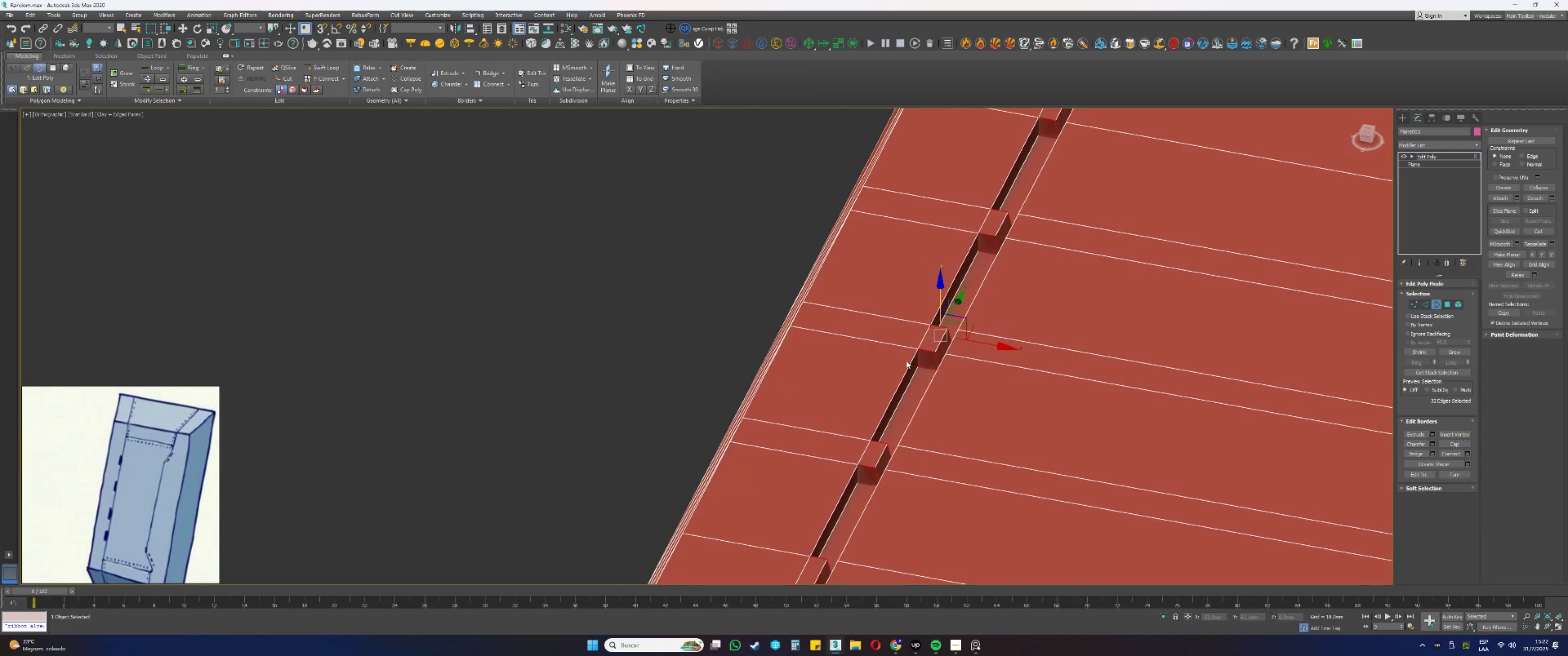 
left_click_drag(start_coordinate=[750, 256], to_coordinate=[1056, 501])
 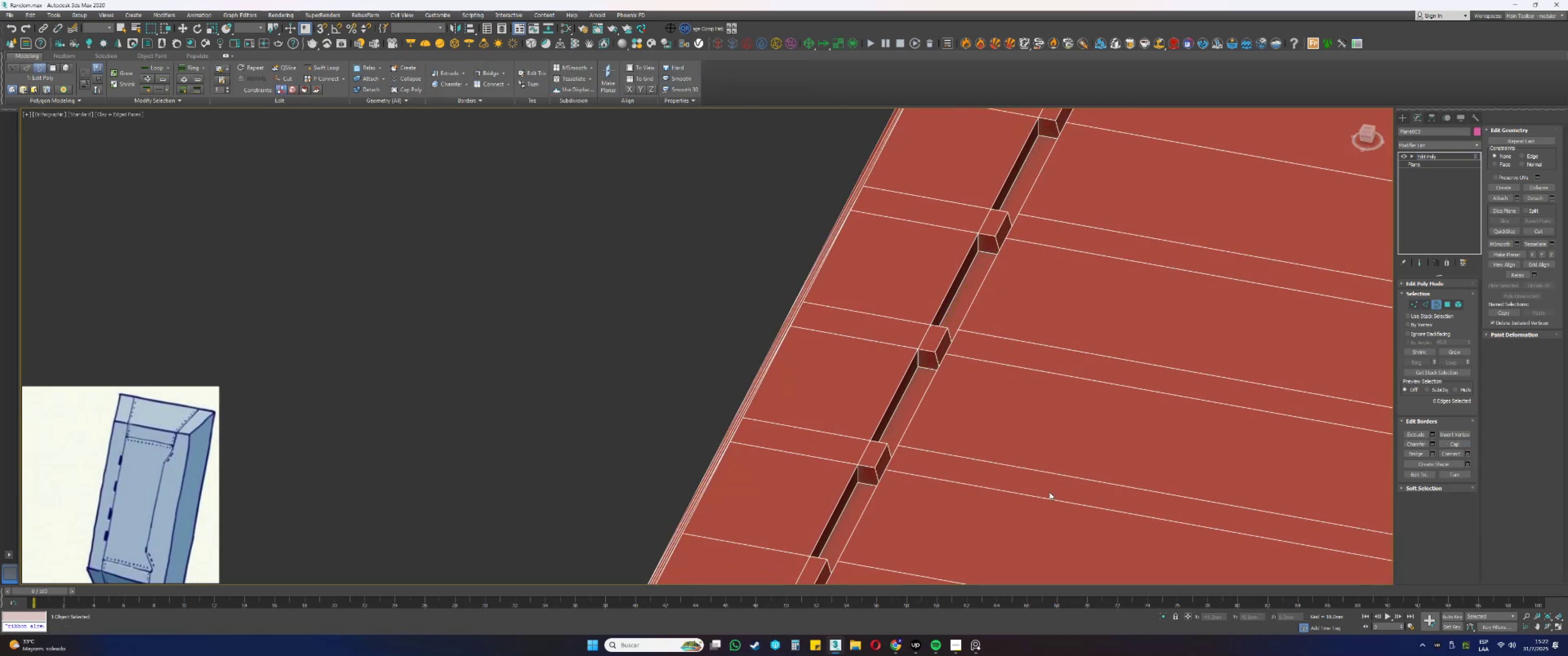 
scroll: coordinate [1021, 470], scroll_direction: down, amount: 3.0
 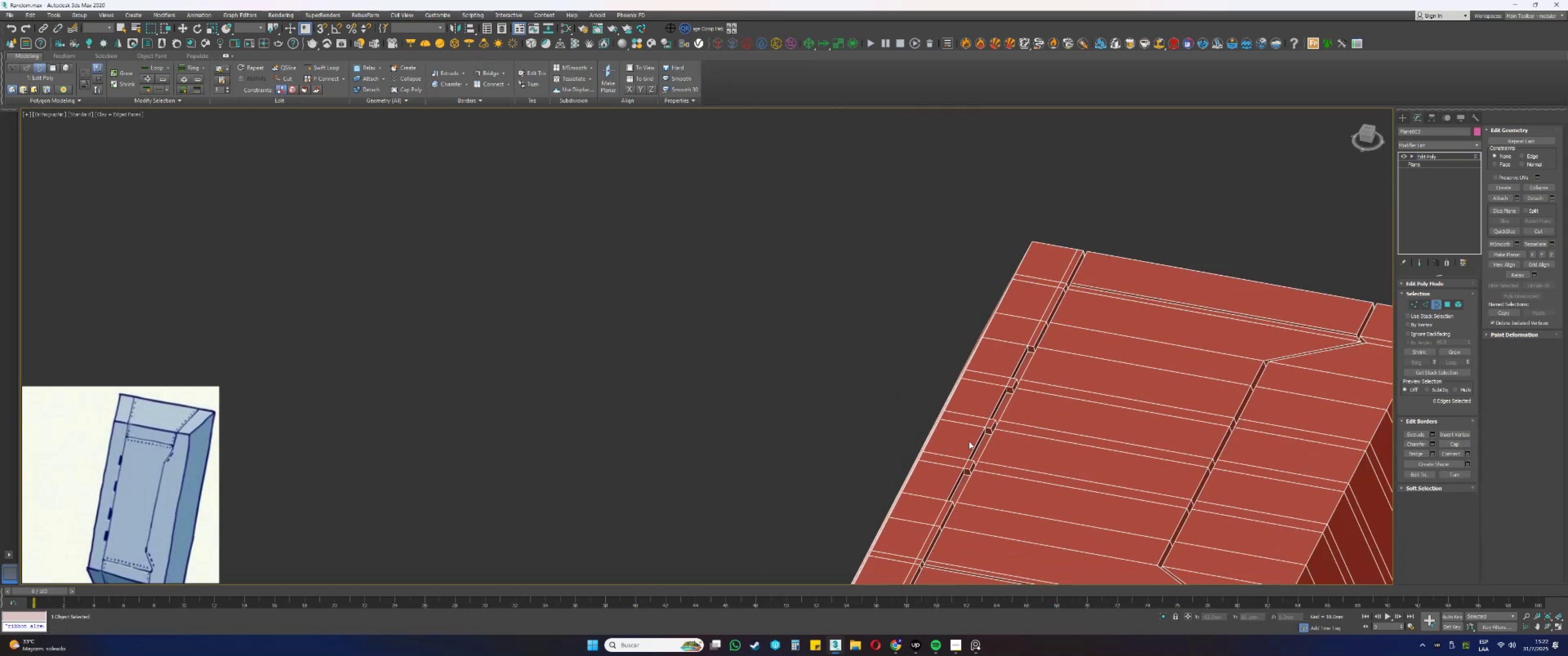 
left_click_drag(start_coordinate=[859, 313], to_coordinate=[1194, 531])
 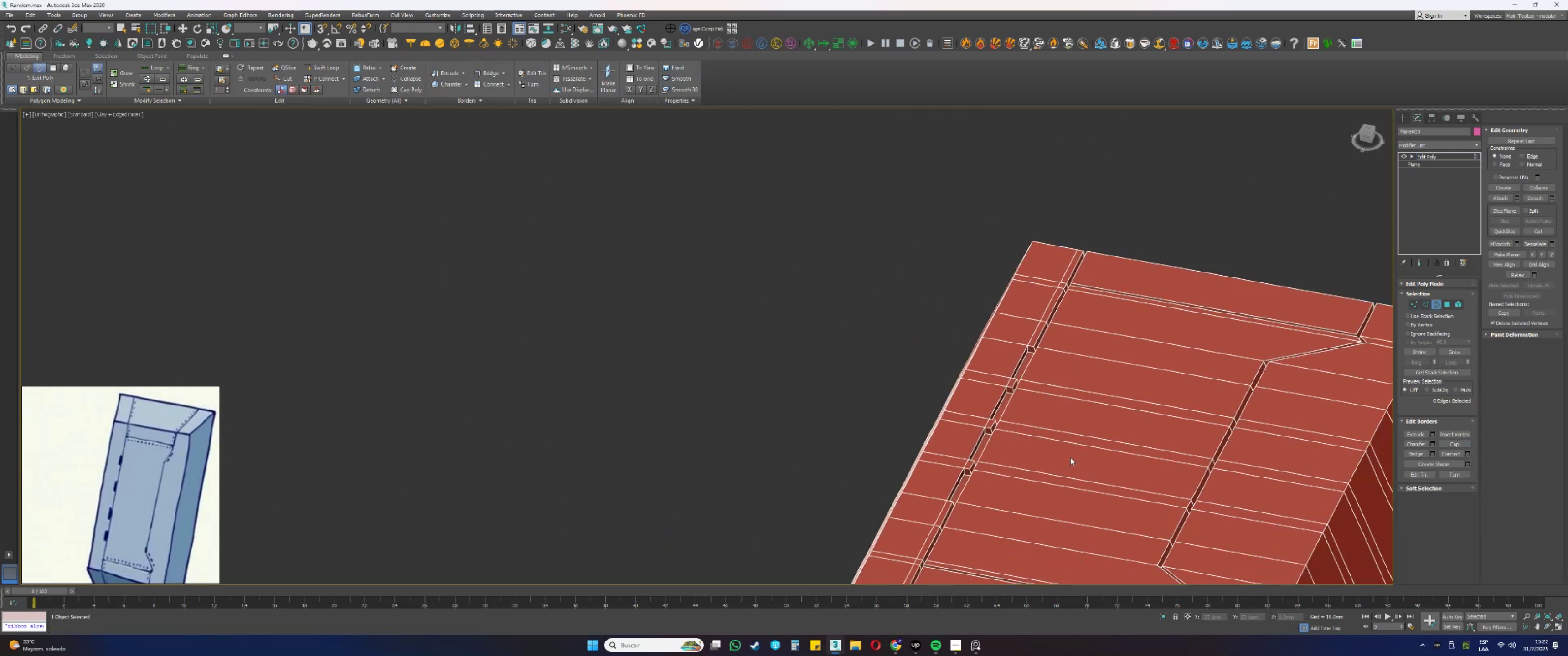 
type(3qqqqqqqqqq)
 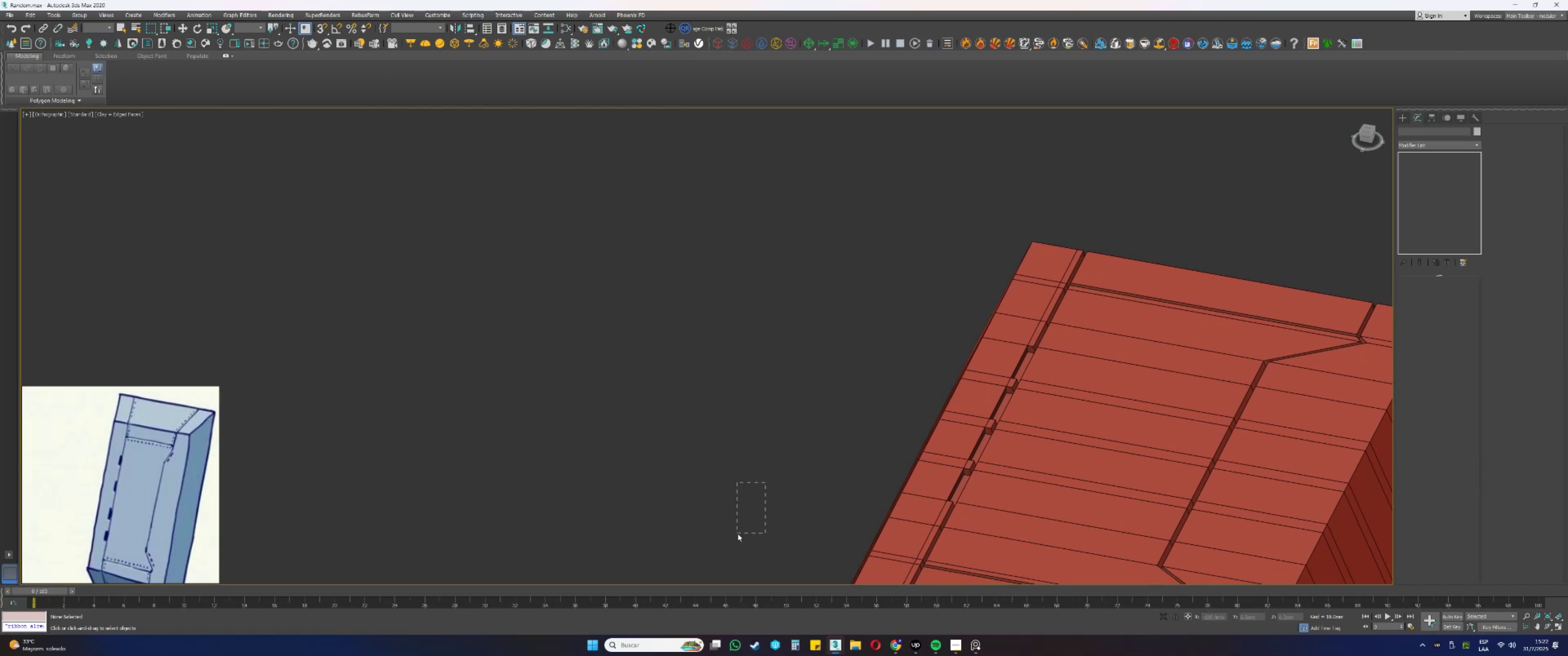 
left_click_drag(start_coordinate=[886, 366], to_coordinate=[794, 428])
 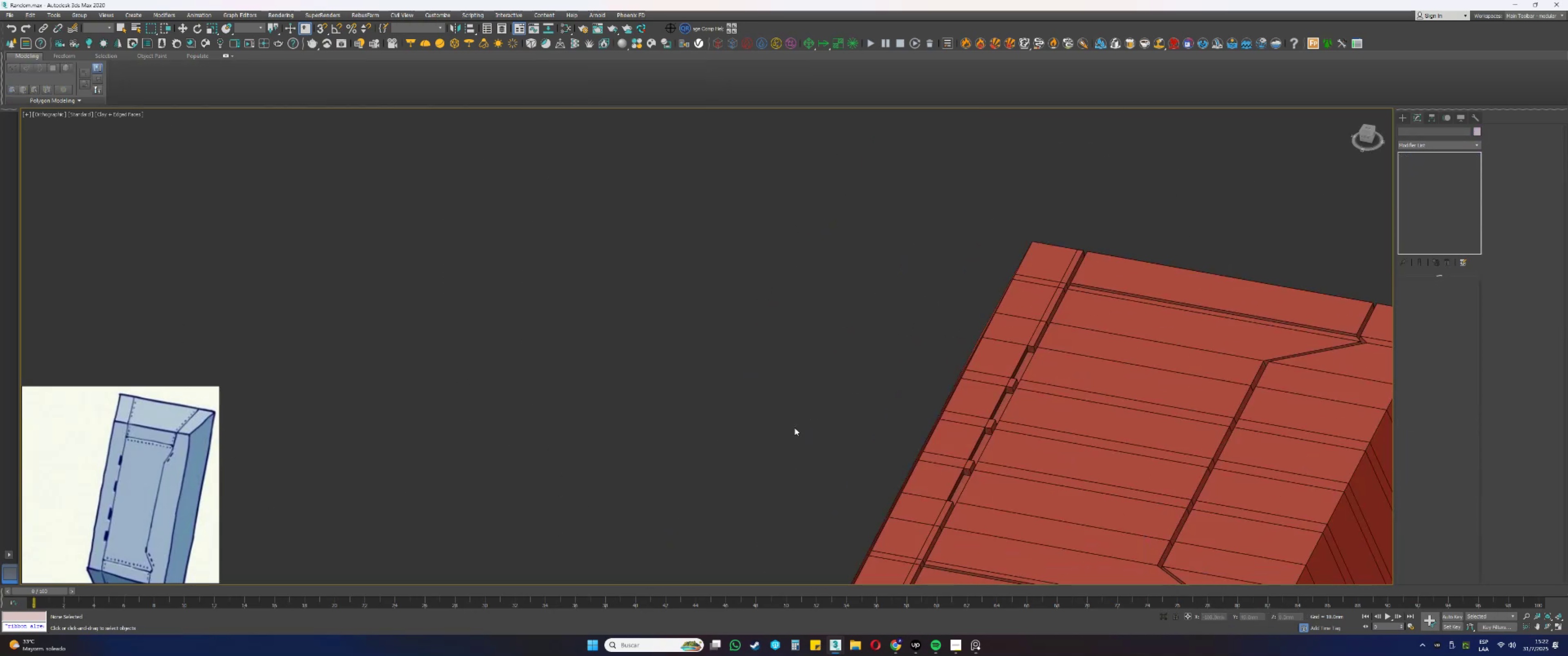 
left_click_drag(start_coordinate=[788, 420], to_coordinate=[739, 490])
 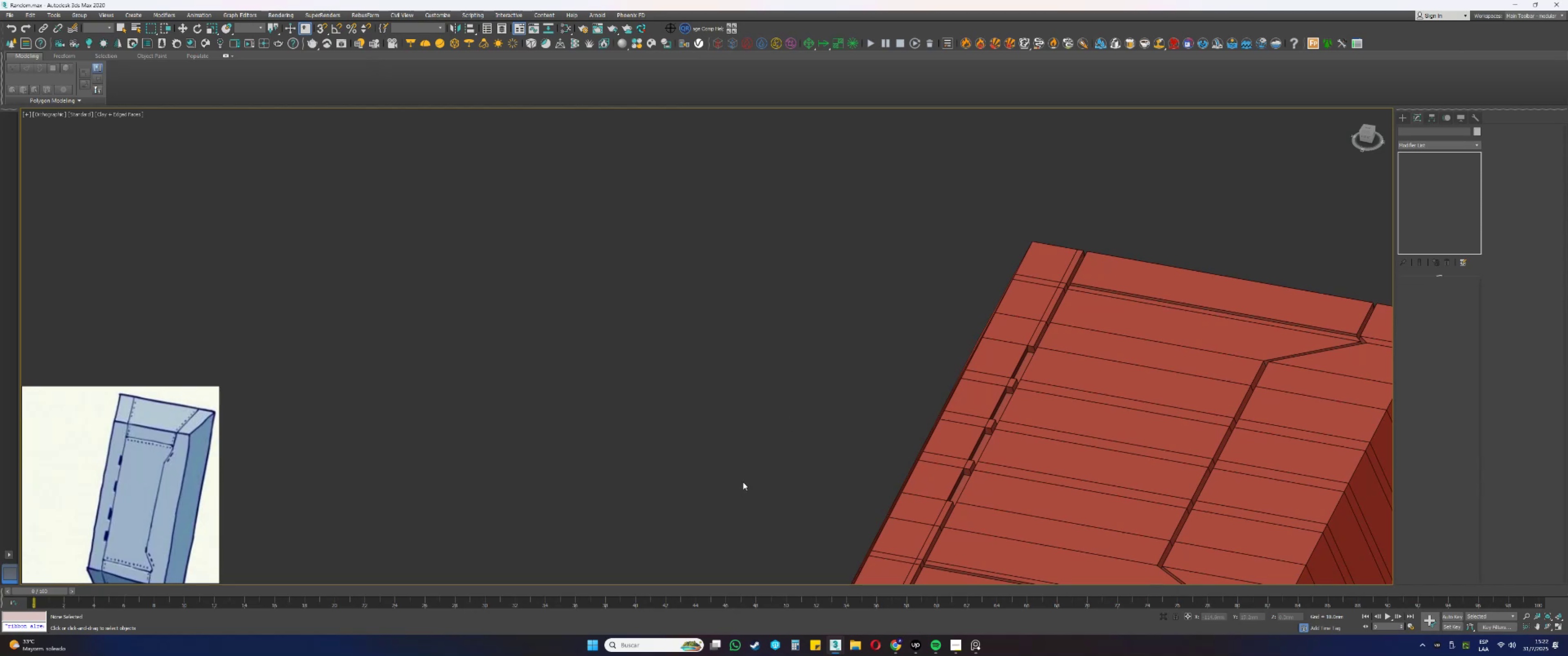 
left_click_drag(start_coordinate=[807, 419], to_coordinate=[763, 518])
 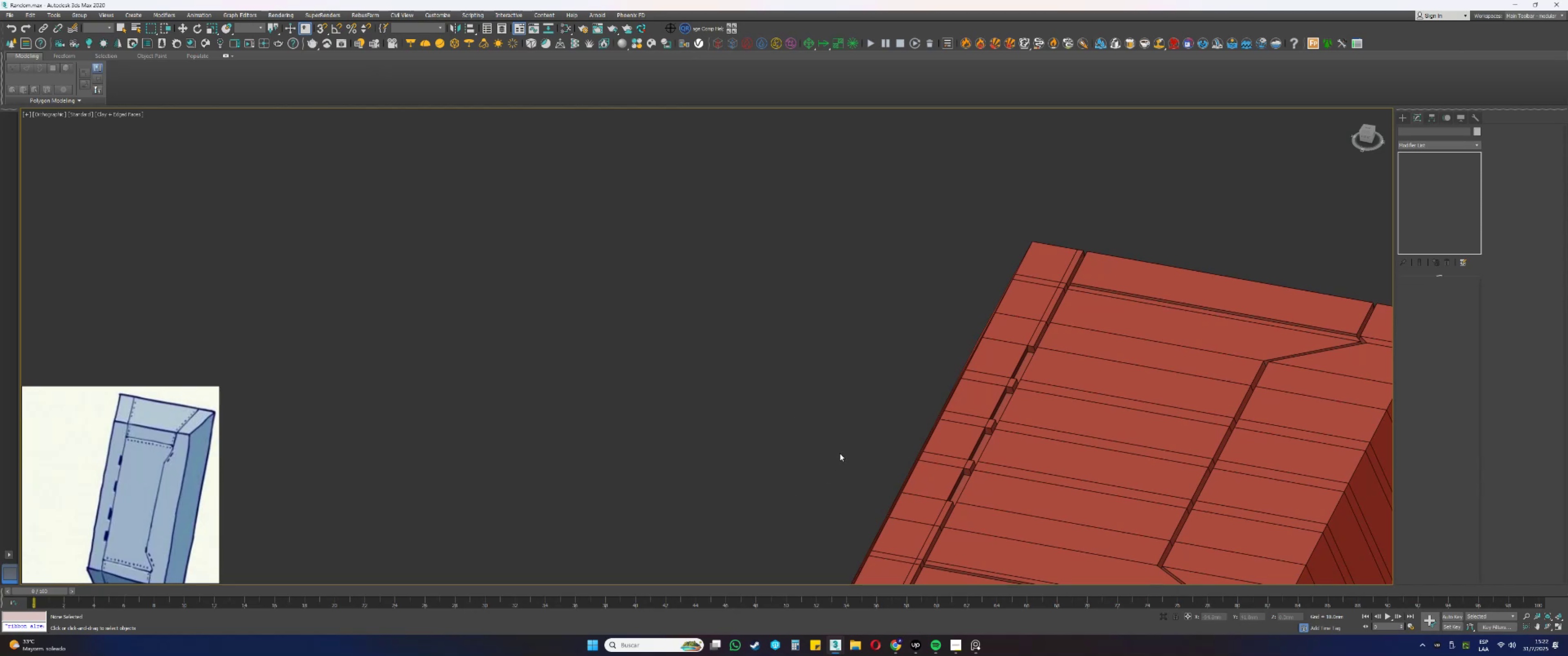 
left_click_drag(start_coordinate=[851, 427], to_coordinate=[757, 510])
 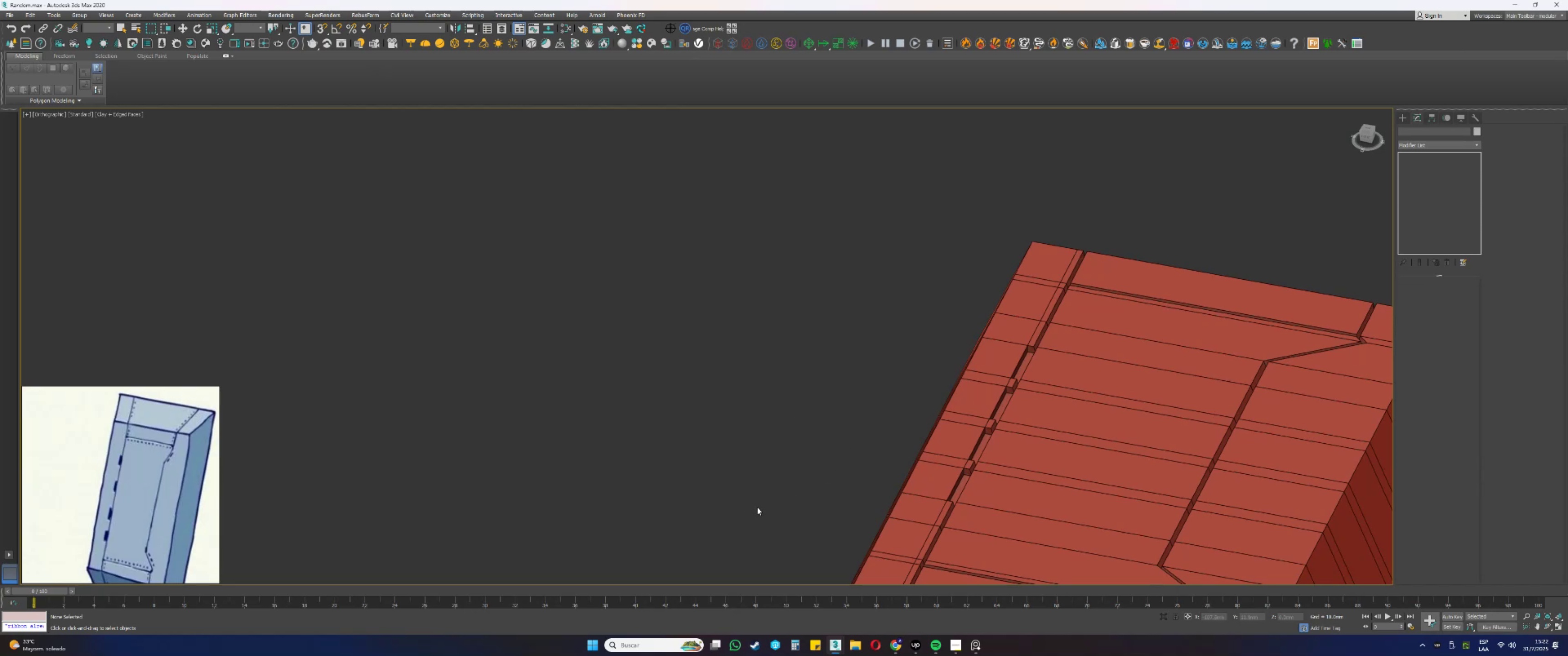 
left_click_drag(start_coordinate=[766, 483], to_coordinate=[736, 534])
 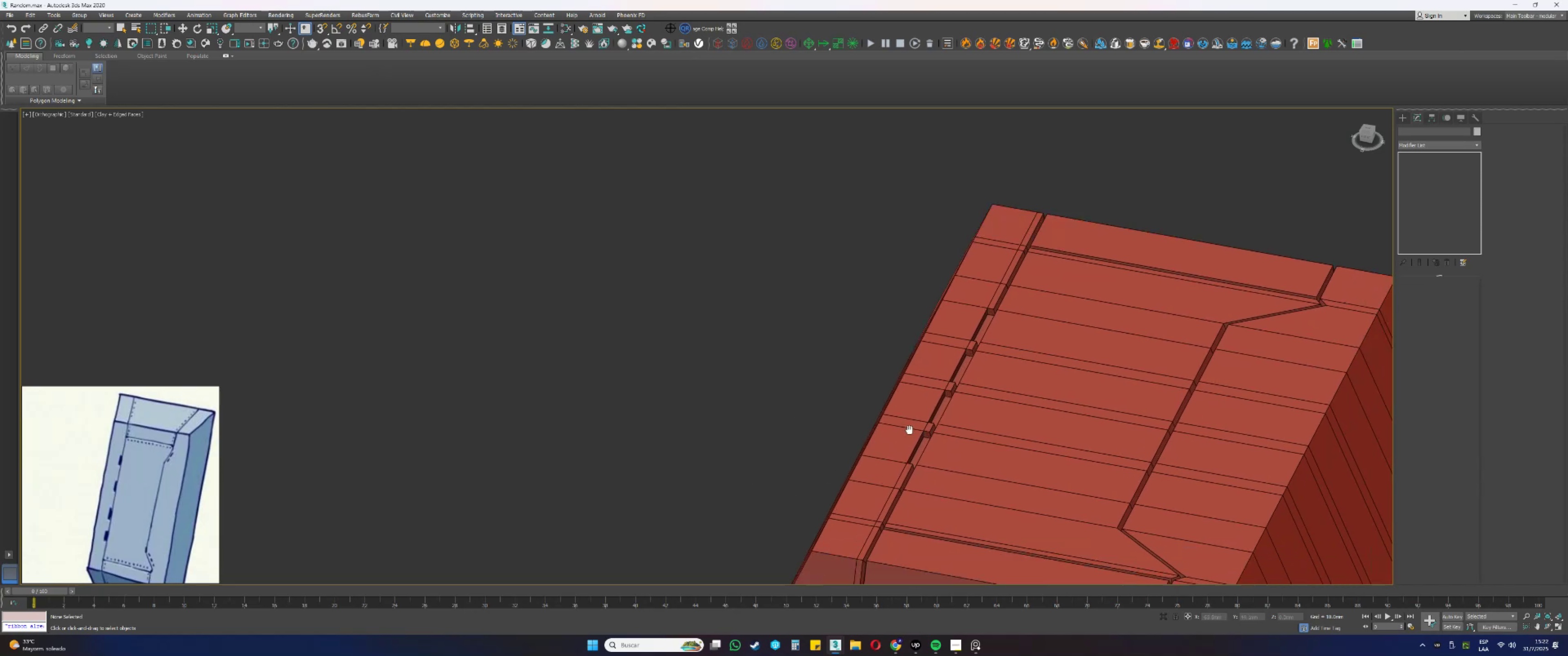 
left_click([924, 468])
 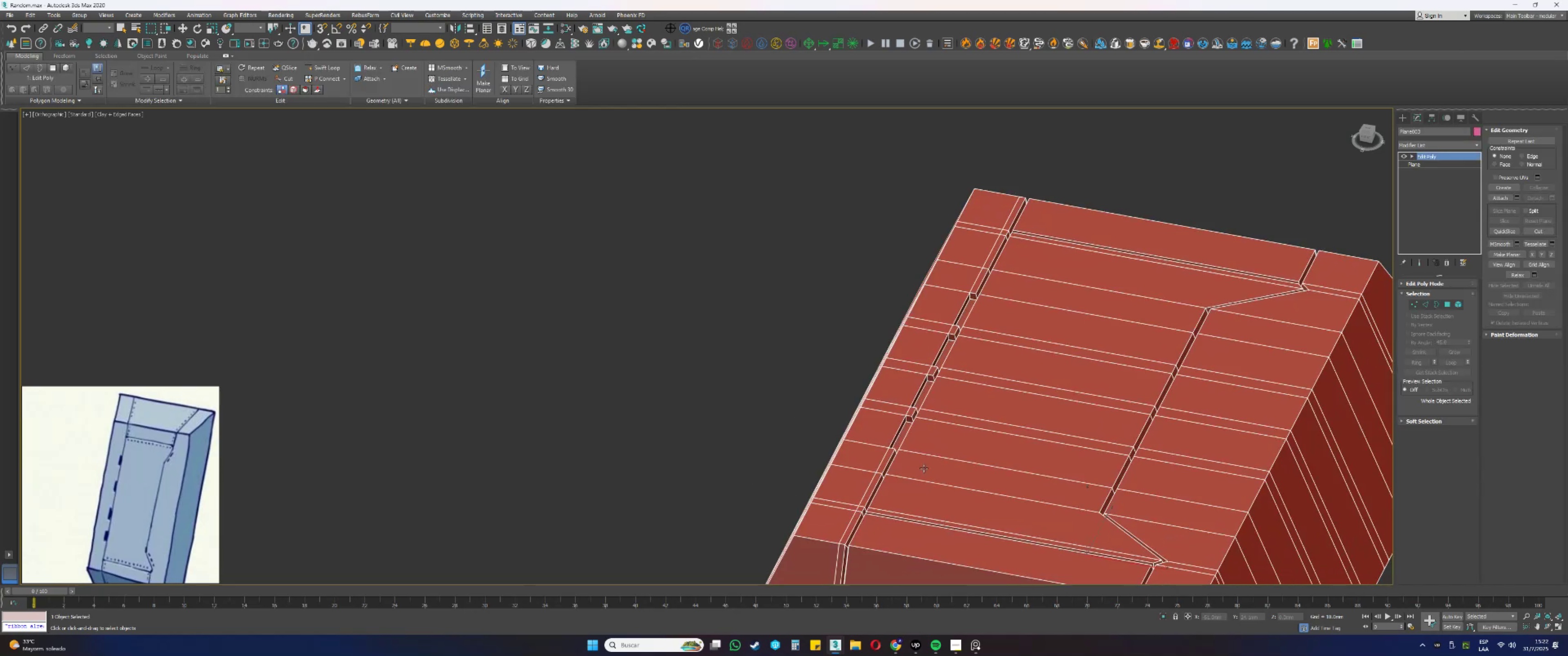 
key(F3)
 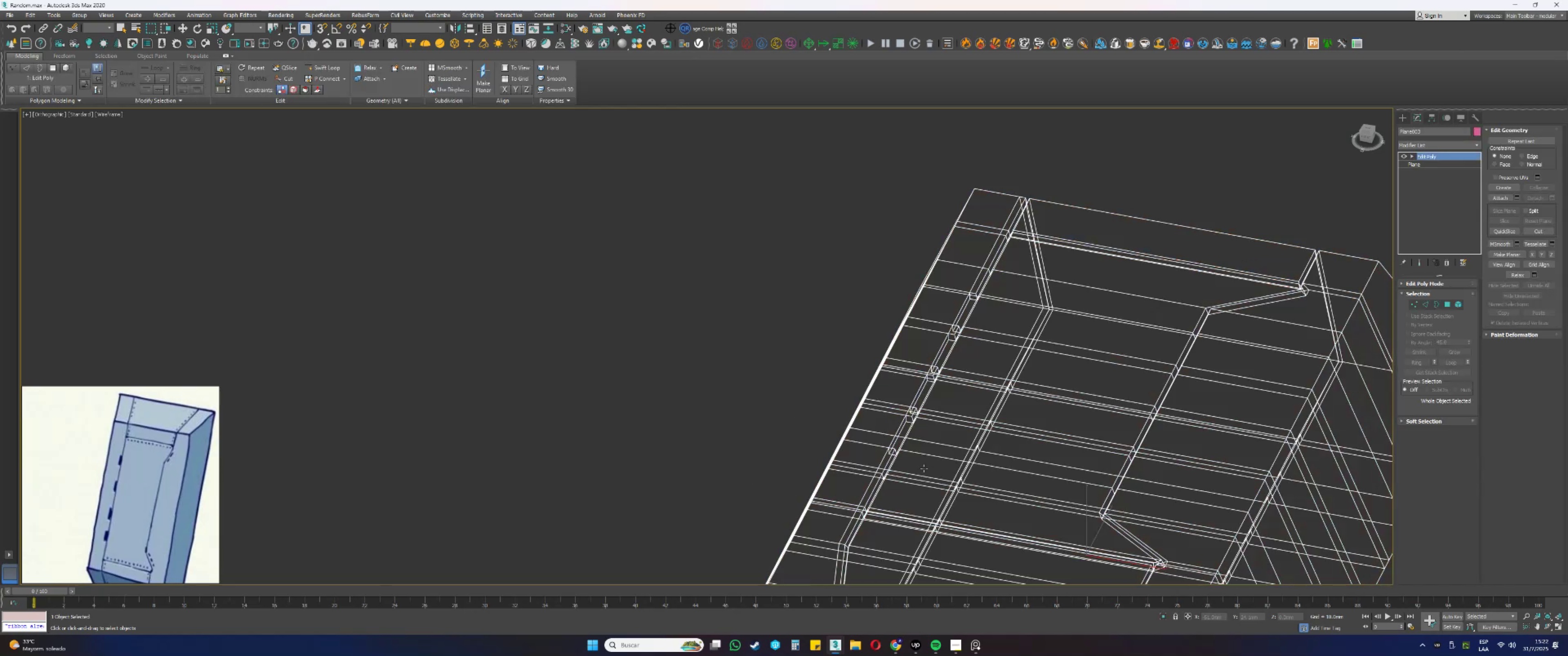 
key(F3)
 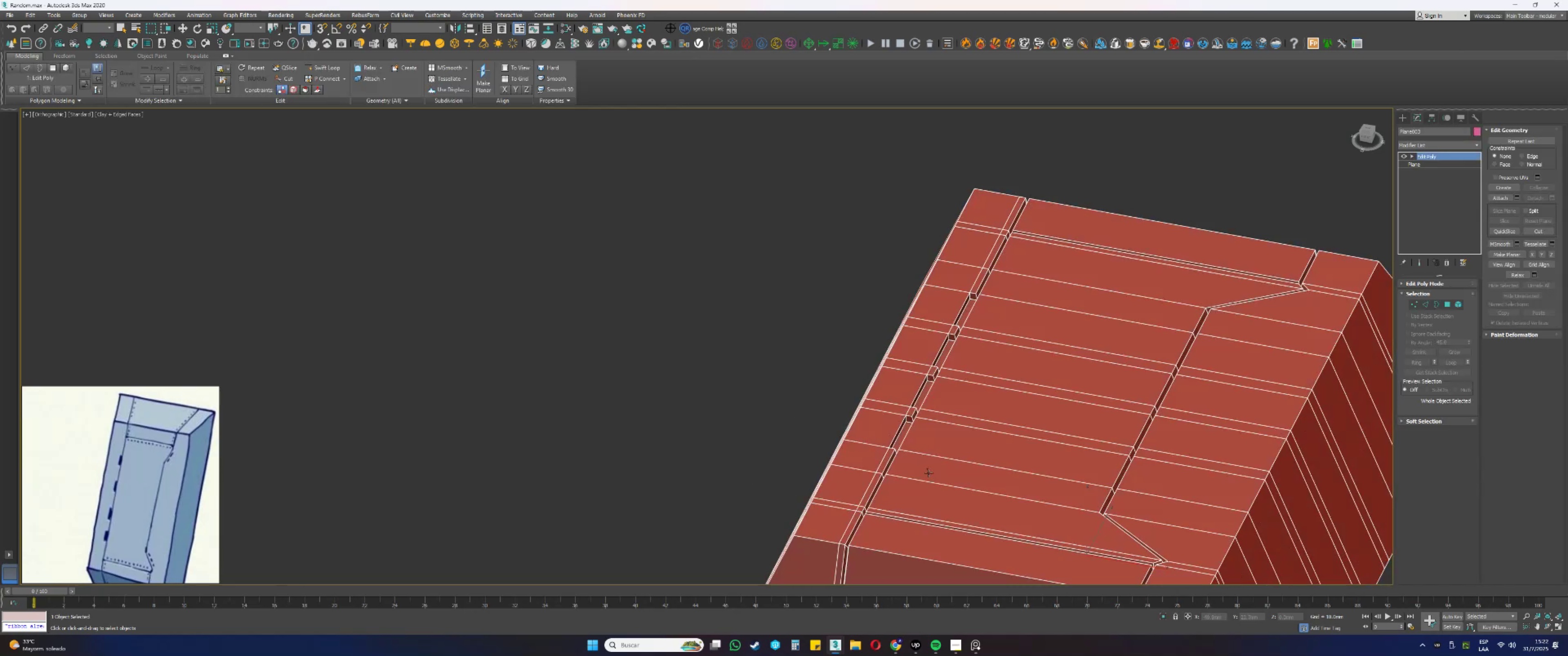 
key(F4)
 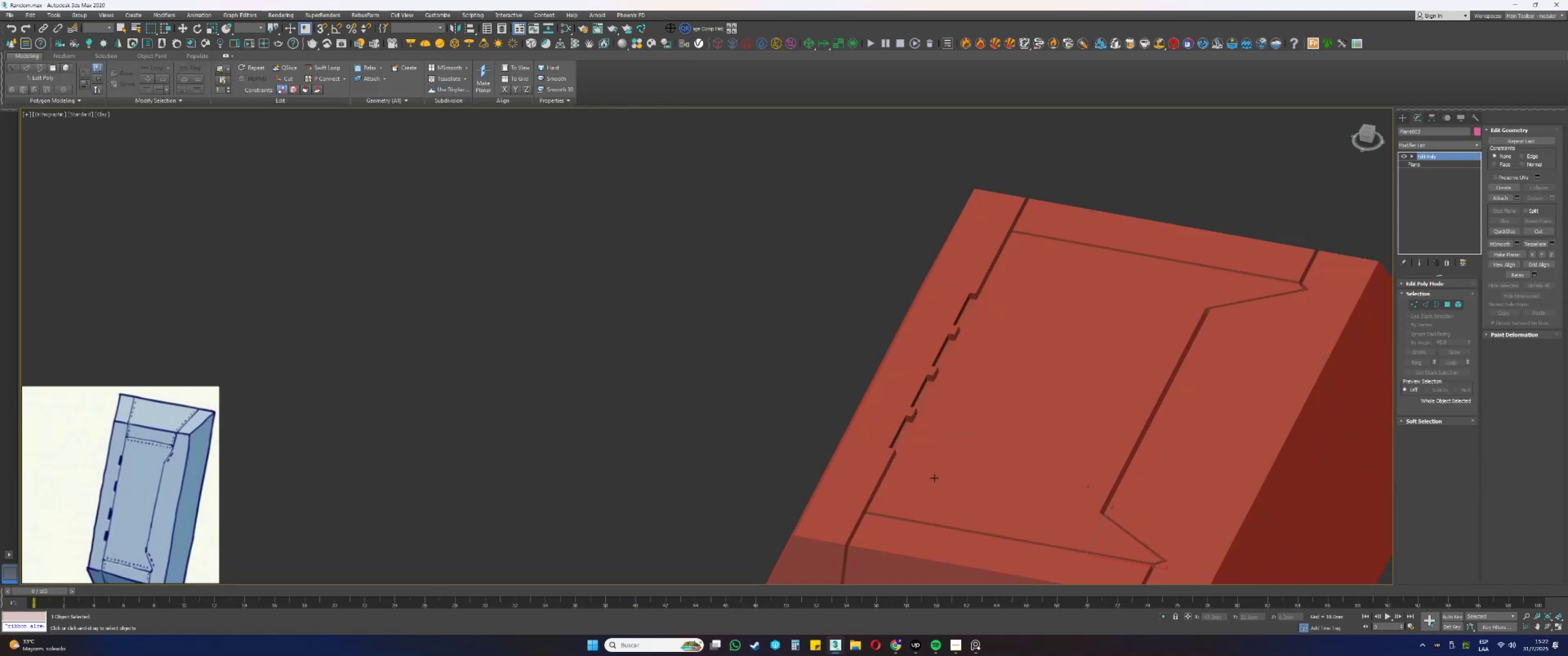 
scroll: coordinate [936, 477], scroll_direction: down, amount: 2.0
 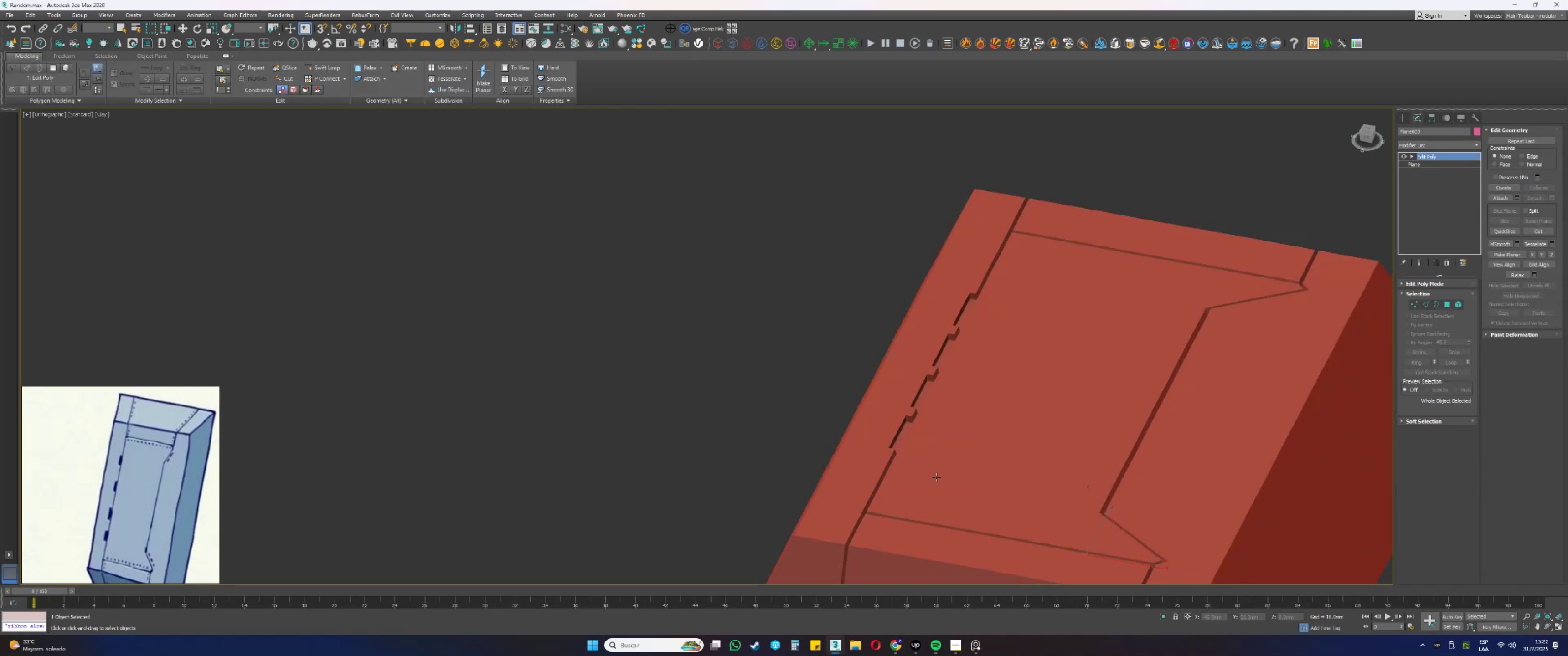 
hold_key(key=AltLeft, duration=1.5)
 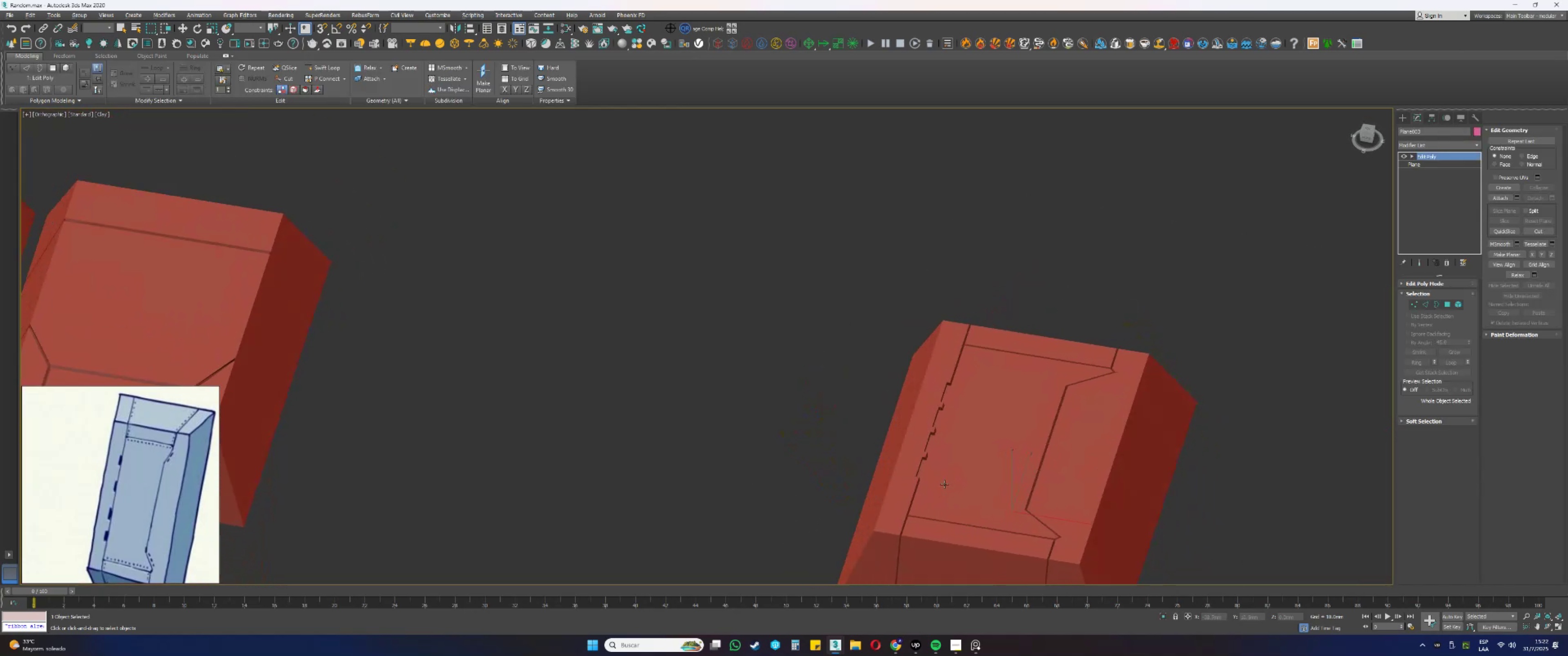 
hold_key(key=AltLeft, duration=0.58)
 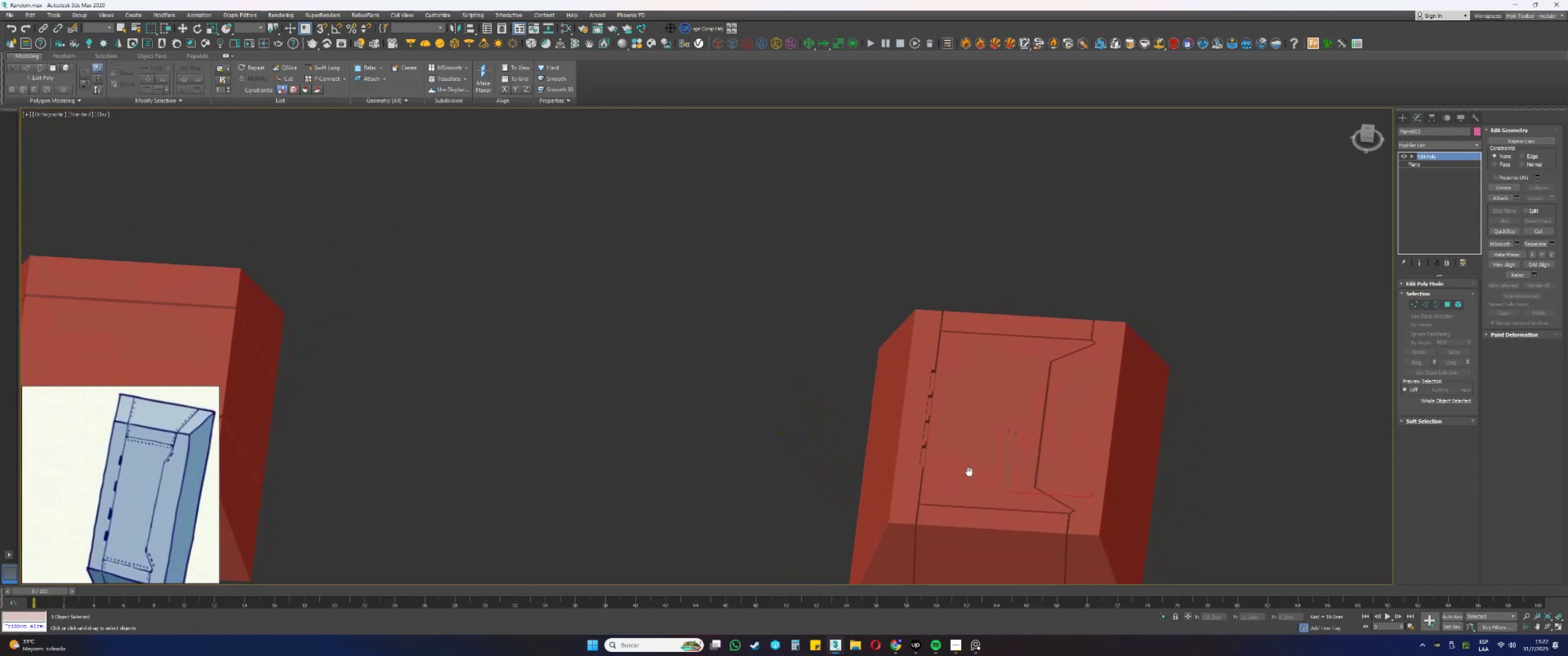 
key(F4)
 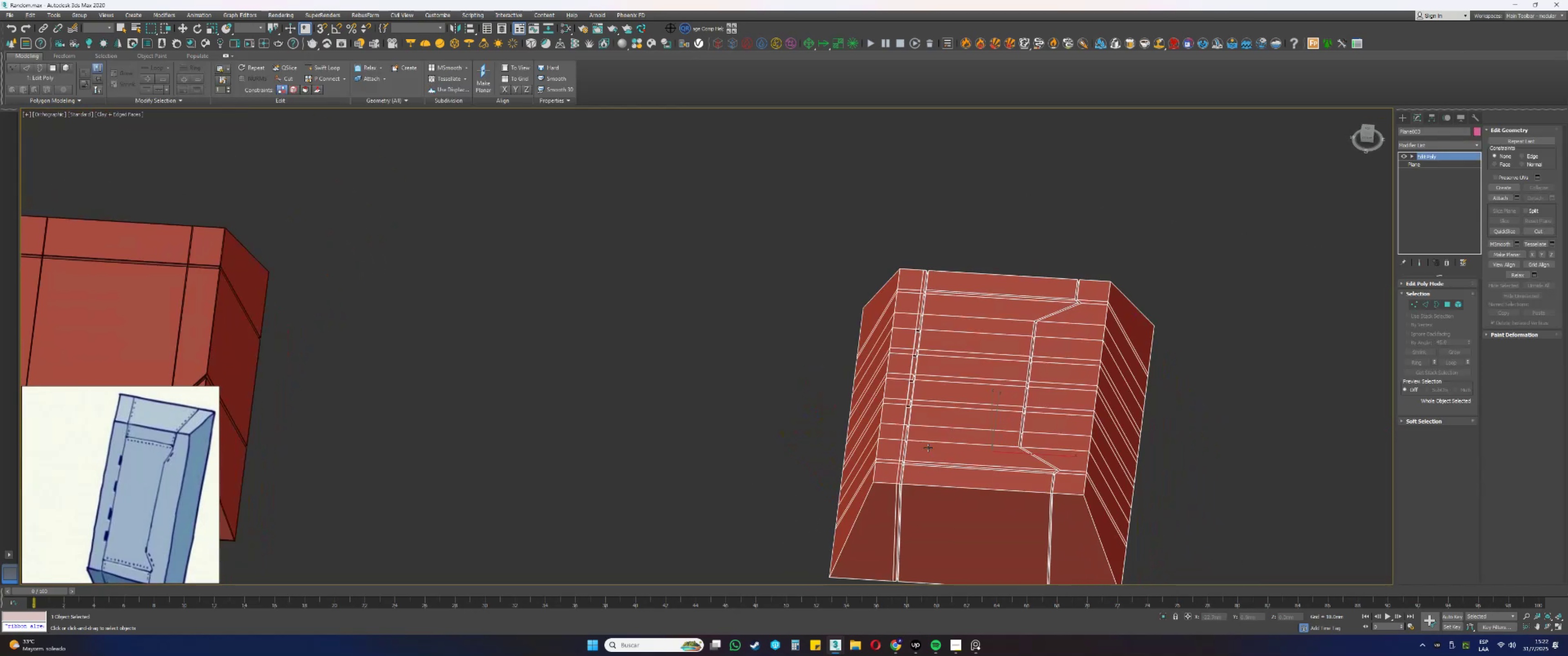 
key(Alt+AltLeft)
 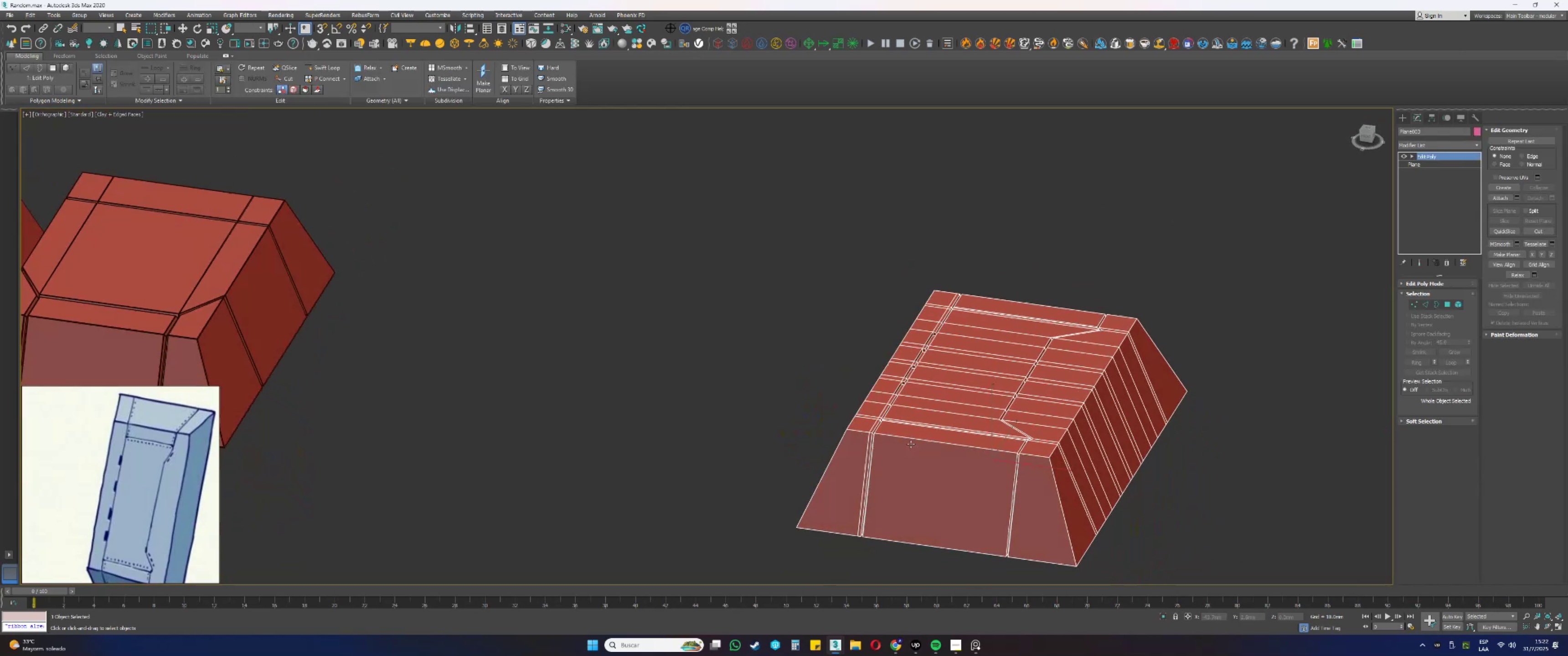 
key(1)
 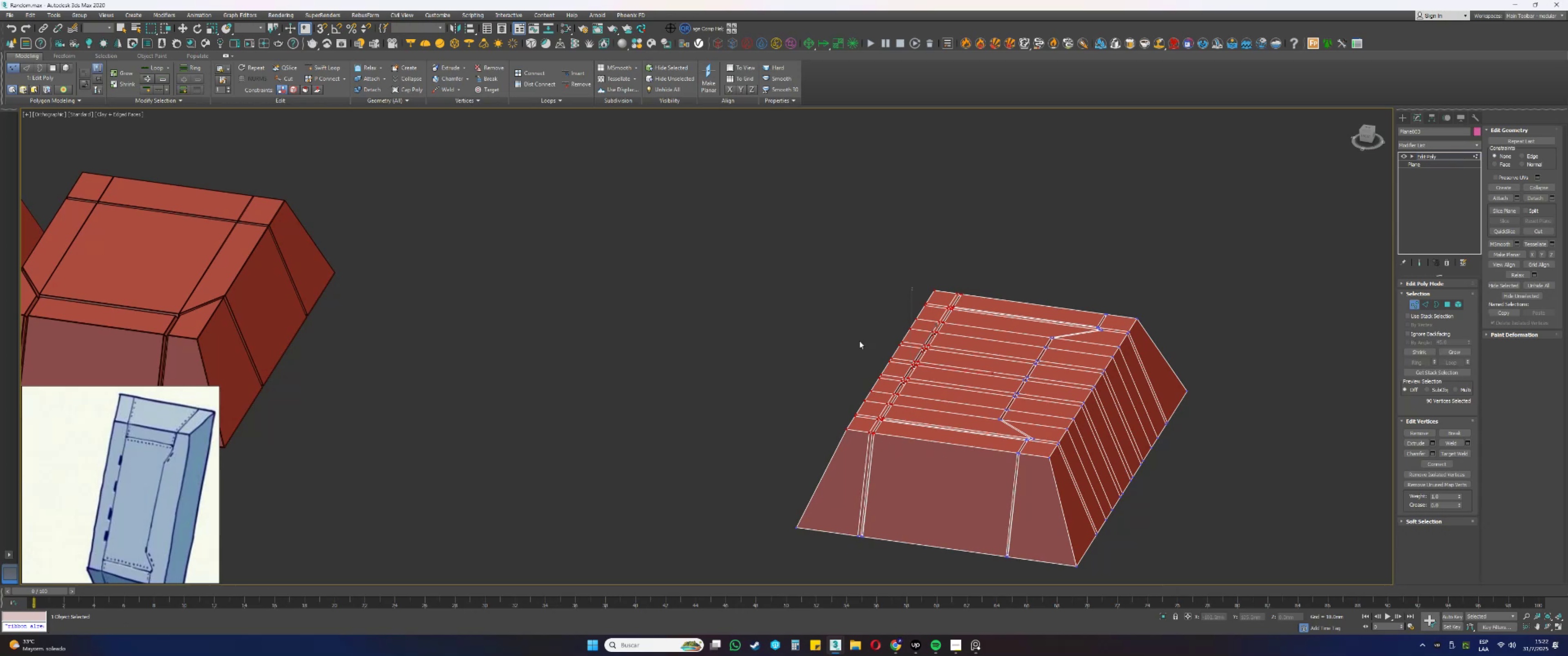 
scroll: coordinate [941, 399], scroll_direction: up, amount: 8.0
 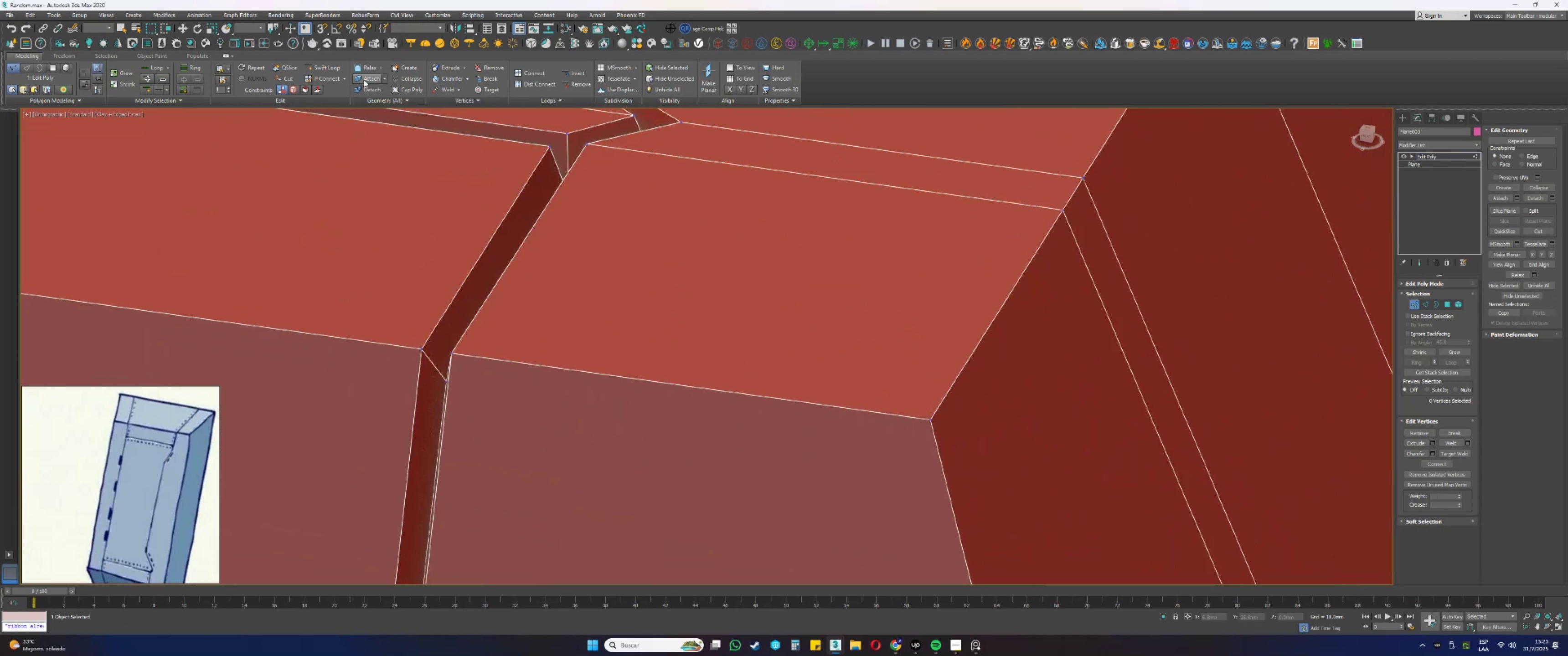 
left_click([315, 70])
 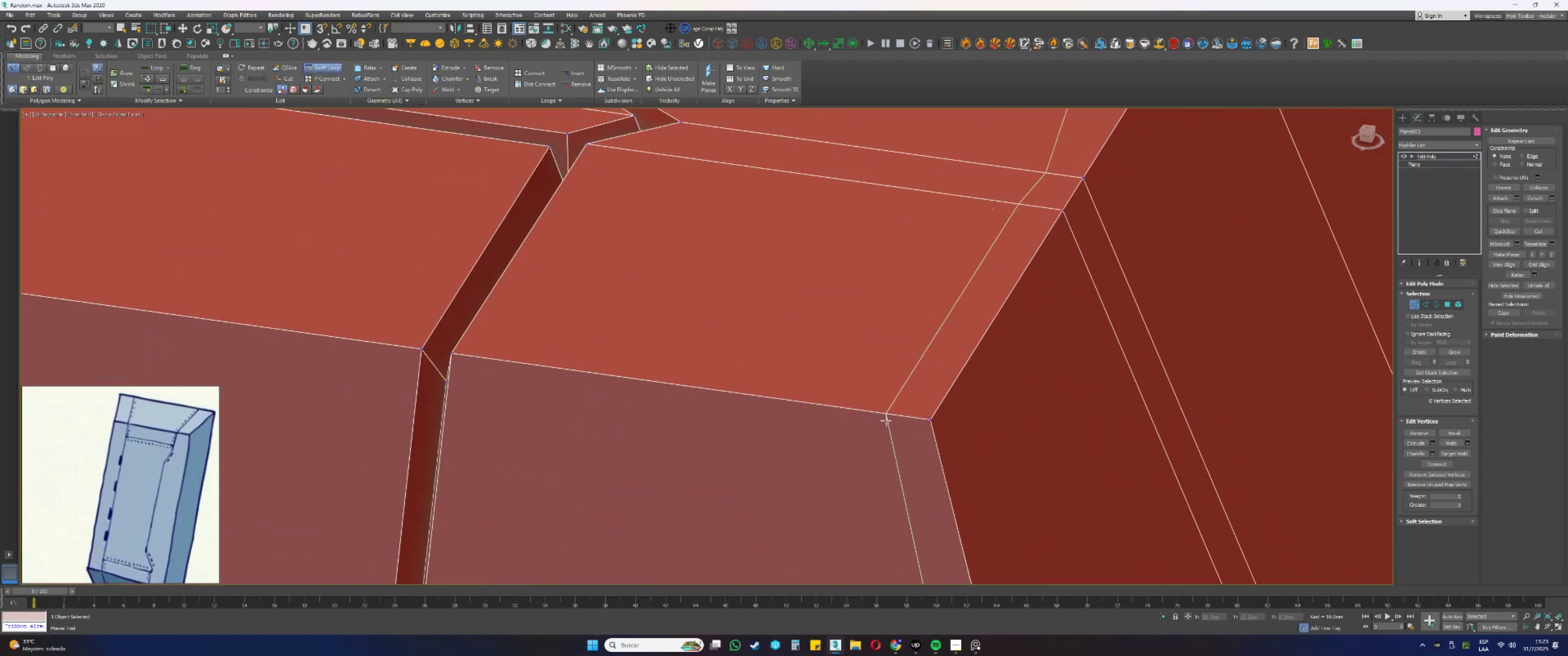 
scroll: coordinate [926, 425], scroll_direction: up, amount: 2.0
 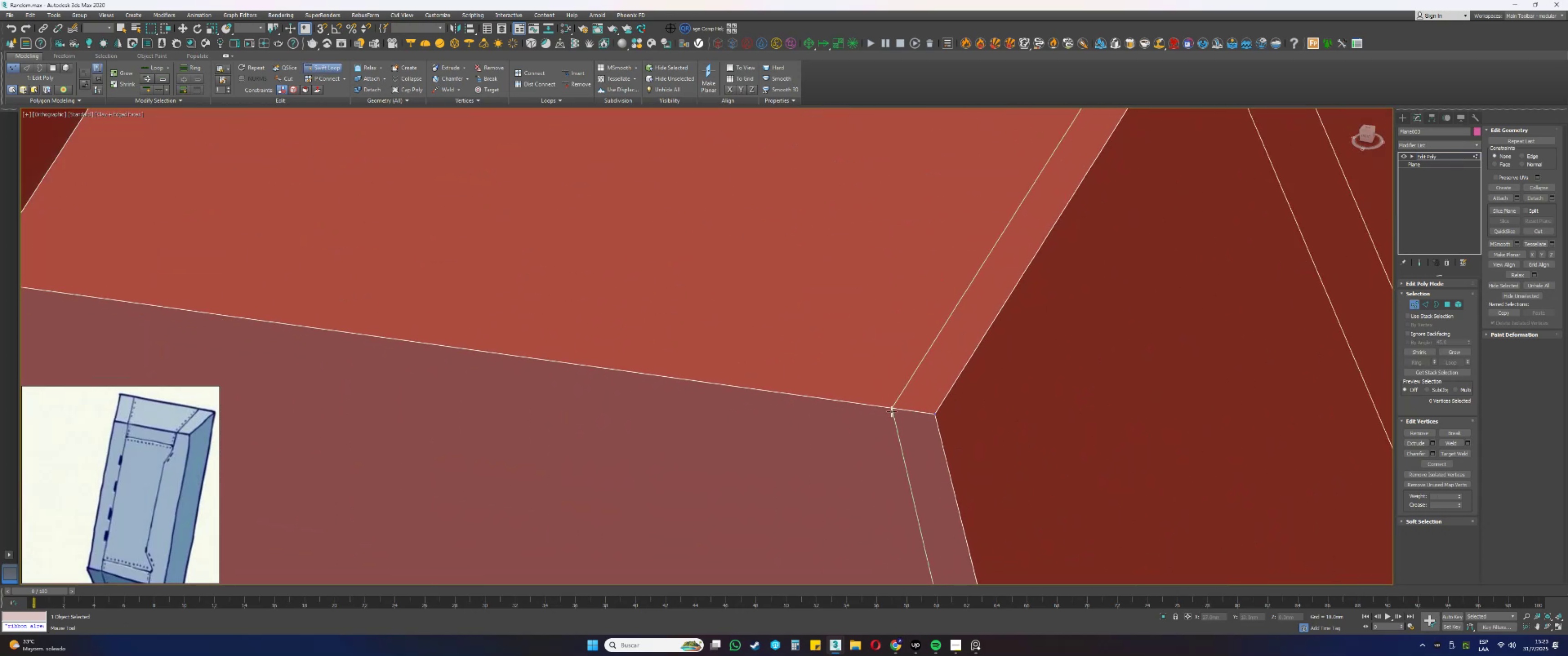 
left_click([882, 410])
 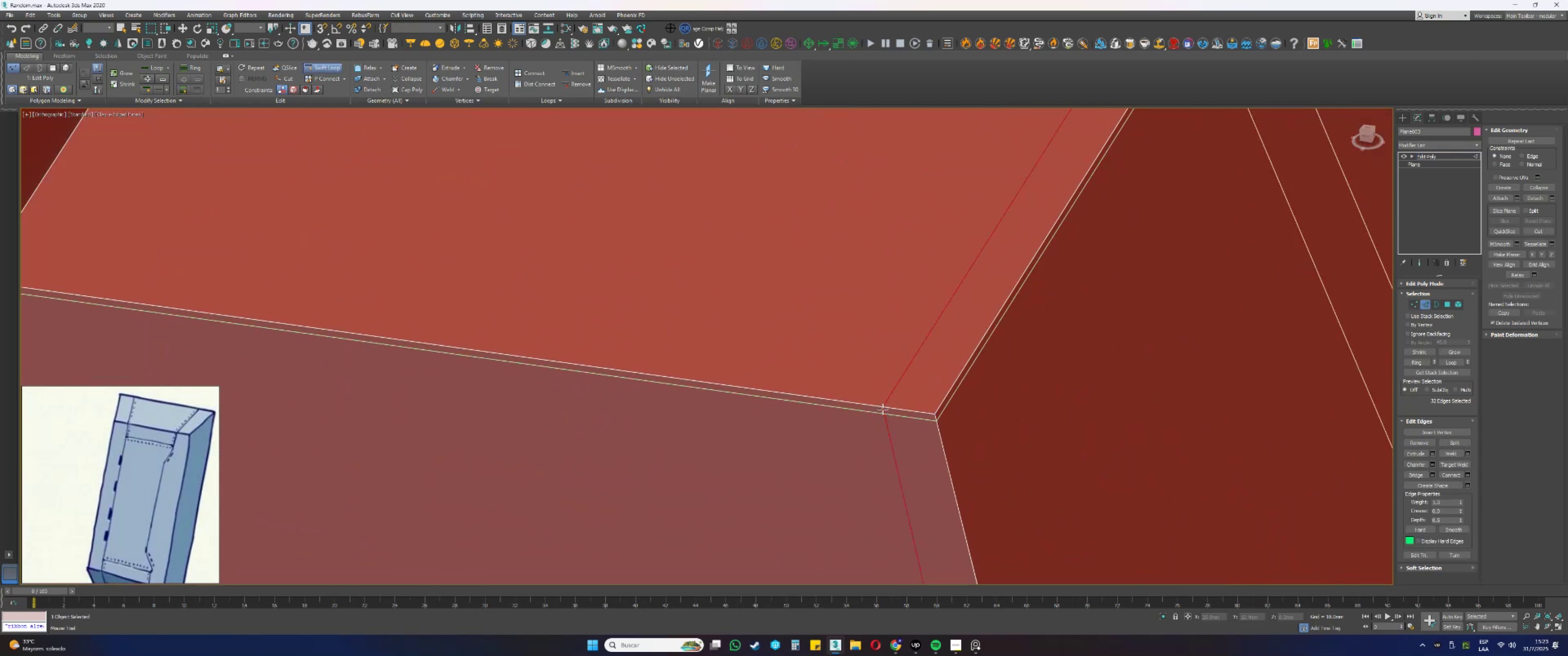 
hold_key(key=AltLeft, duration=1.85)
hold_key(key=ControlLeft, duration=1.52)
left_click_drag(start_coordinate=[886, 400], to_coordinate=[927, 410])
 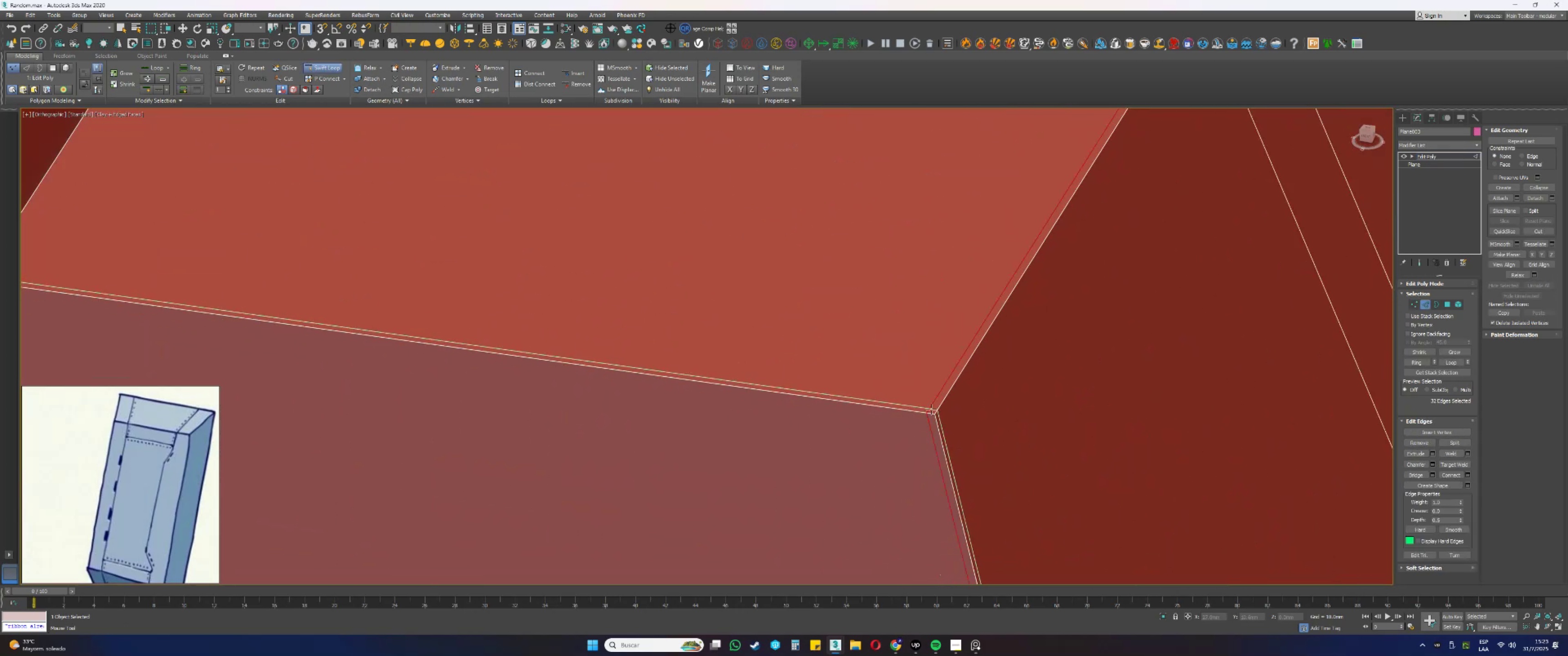 
hold_key(key=ControlLeft, duration=0.34)
 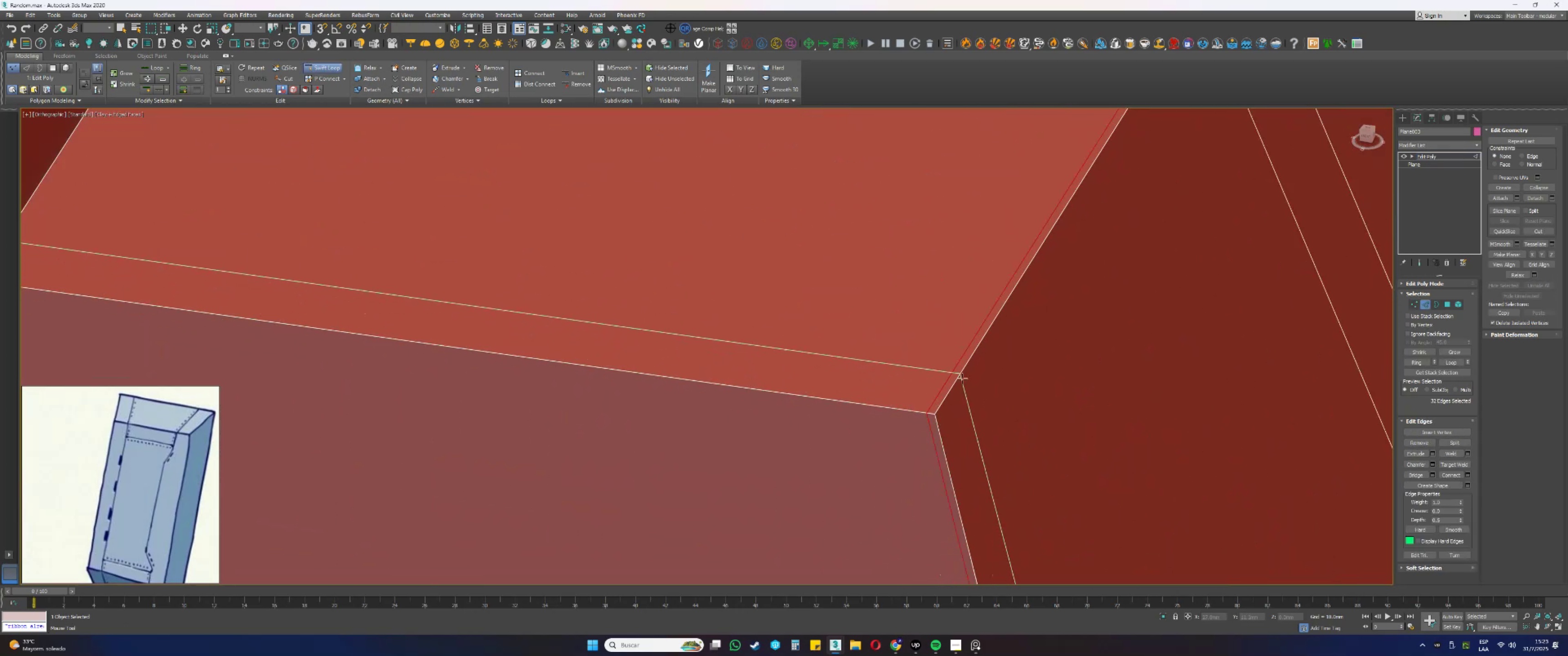 
left_click([962, 378])
 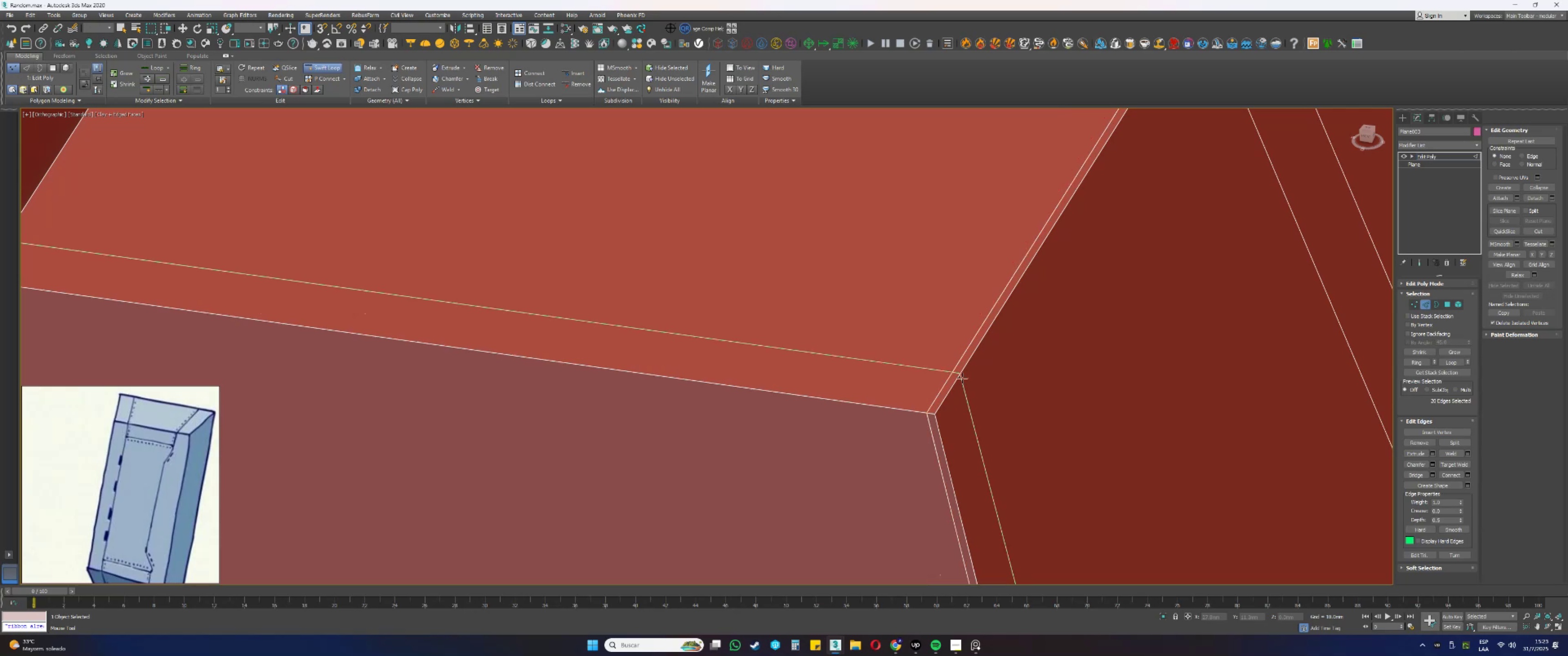 
hold_key(key=ControlLeft, duration=1.57)
hold_key(key=AltLeft, duration=1.46)
left_click_drag(start_coordinate=[964, 381], to_coordinate=[949, 415])
 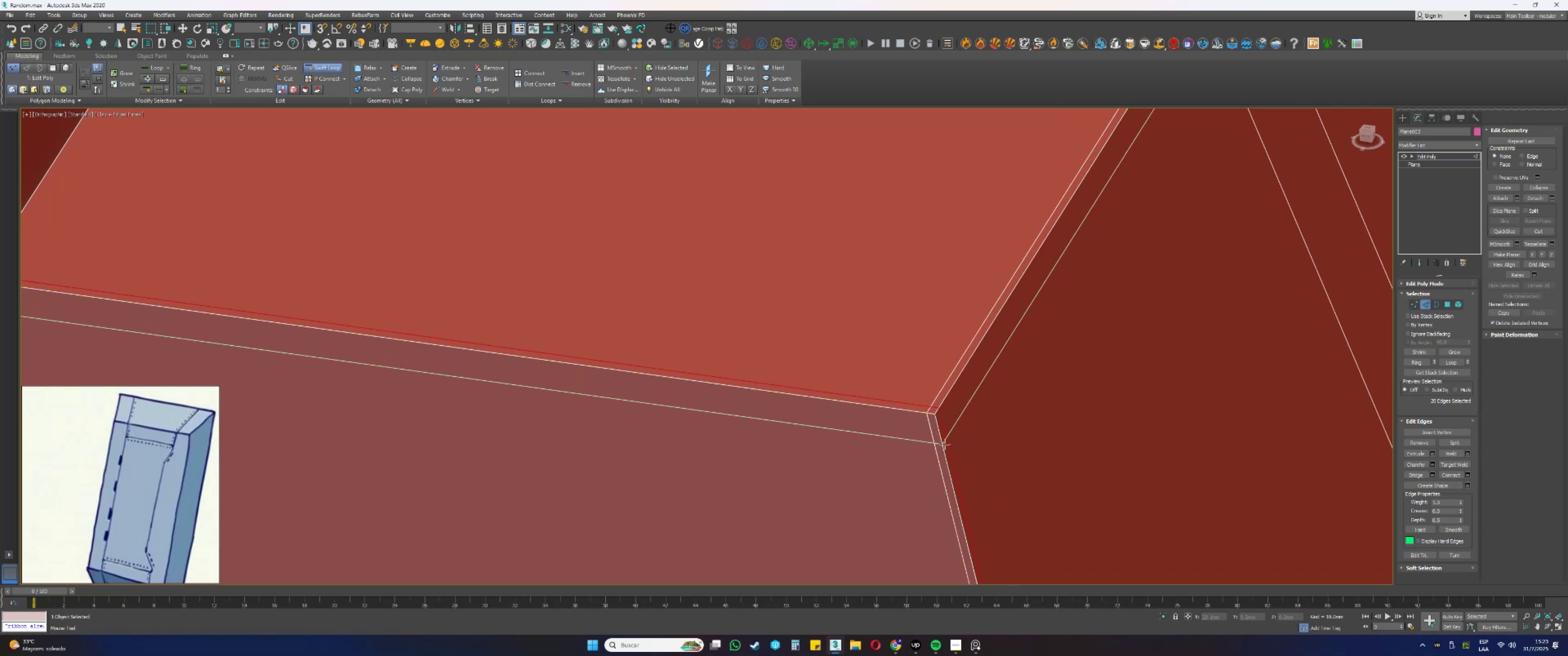 
hold_key(key=ControlLeft, duration=1.94)
hold_key(key=AltLeft, duration=1.53)
left_click_drag(start_coordinate=[958, 434], to_coordinate=[952, 412])
 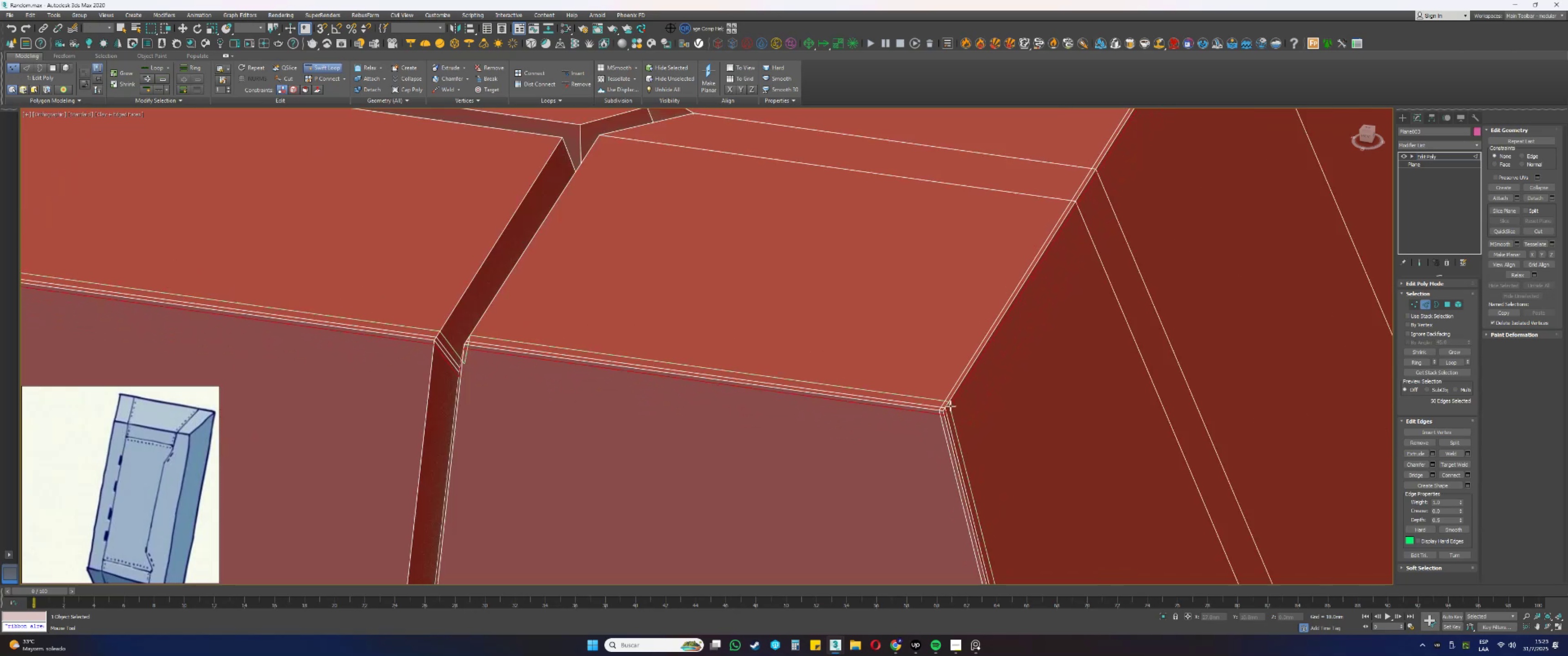 
hold_key(key=AltLeft, duration=0.33)
 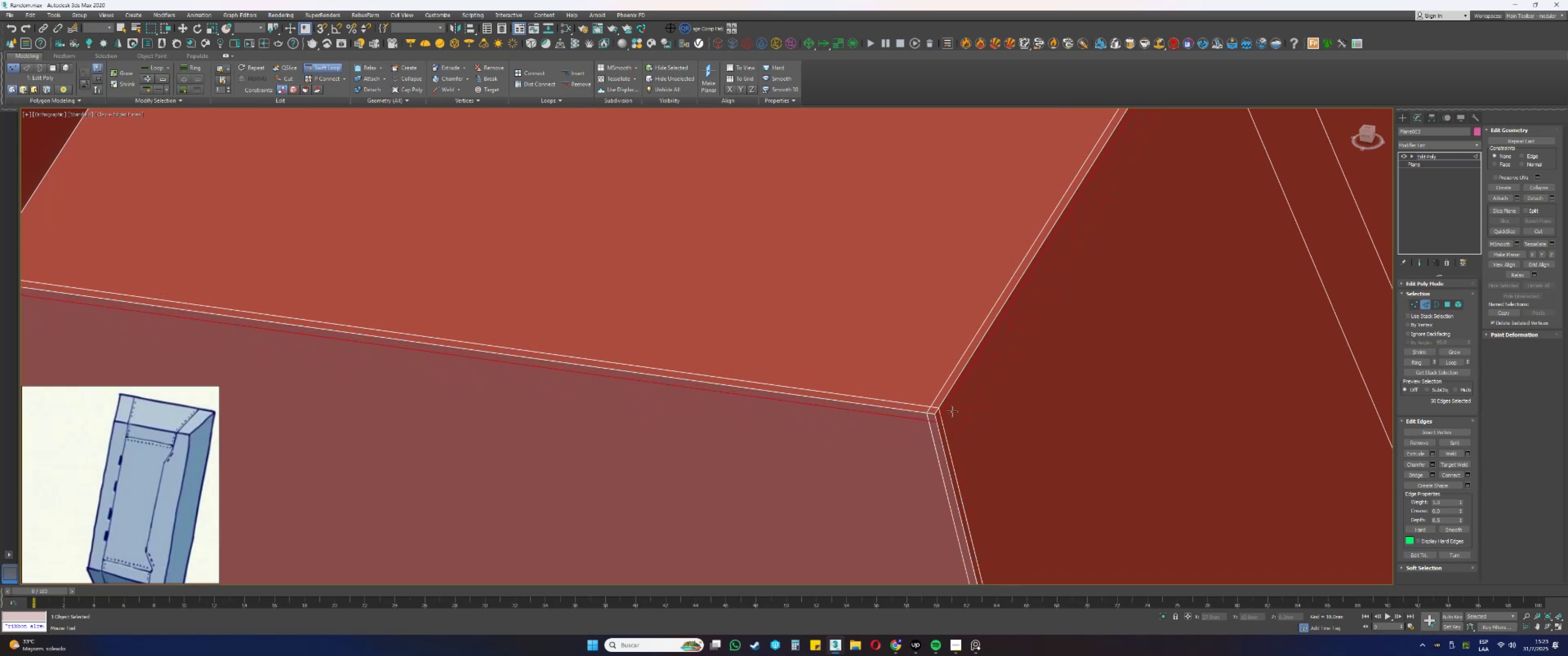 
scroll: coordinate [950, 405], scroll_direction: down, amount: 5.0
 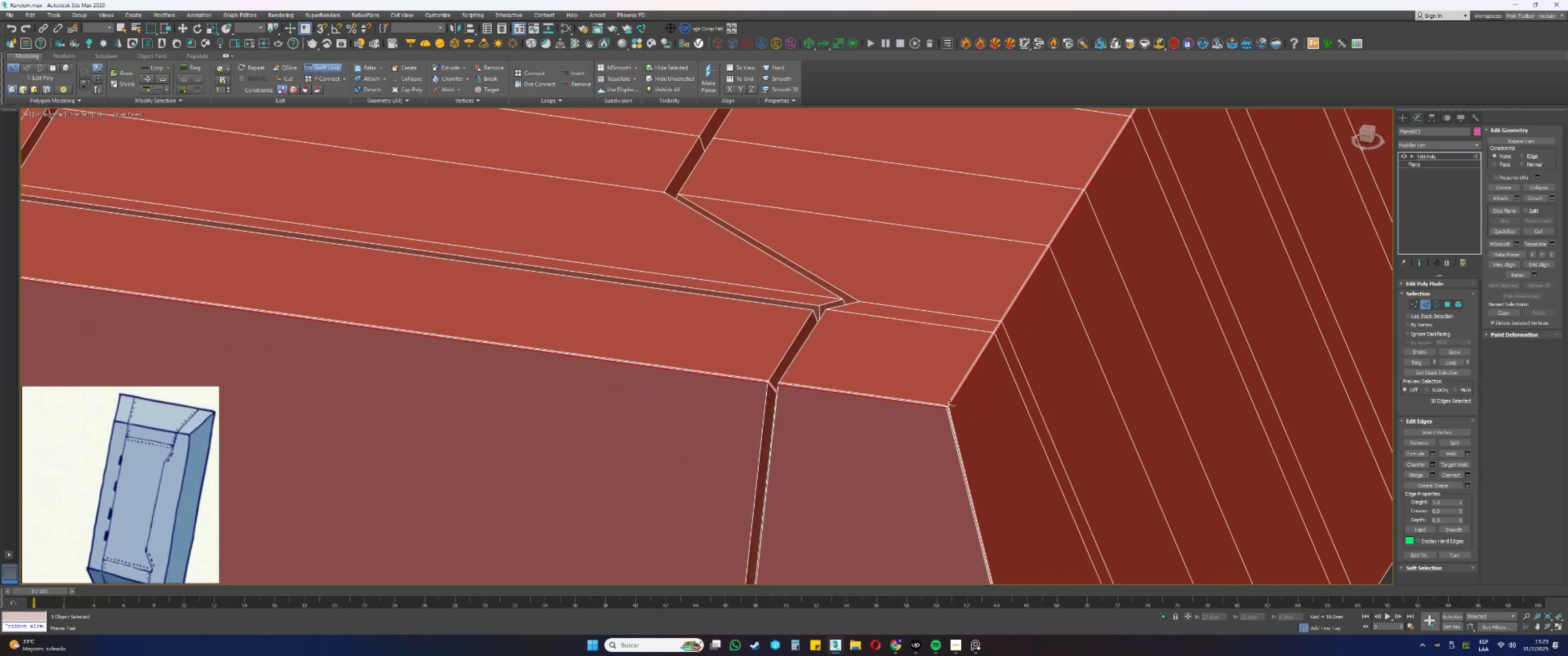 
hold_key(key=AltLeft, duration=1.52)
scroll: coordinate [935, 389], scroll_direction: down, amount: 1.0
 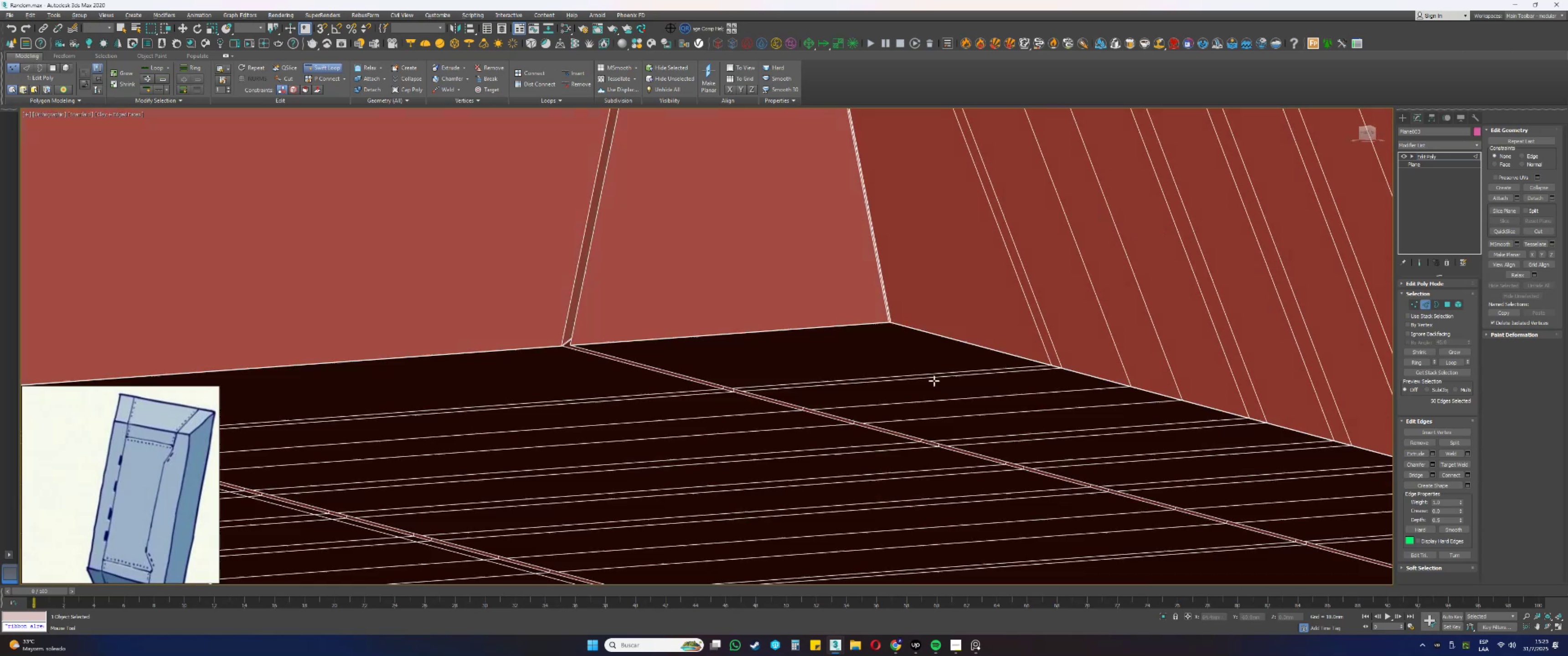 
hold_key(key=AltLeft, duration=1.52)
scroll: coordinate [936, 431], scroll_direction: down, amount: 6.0
 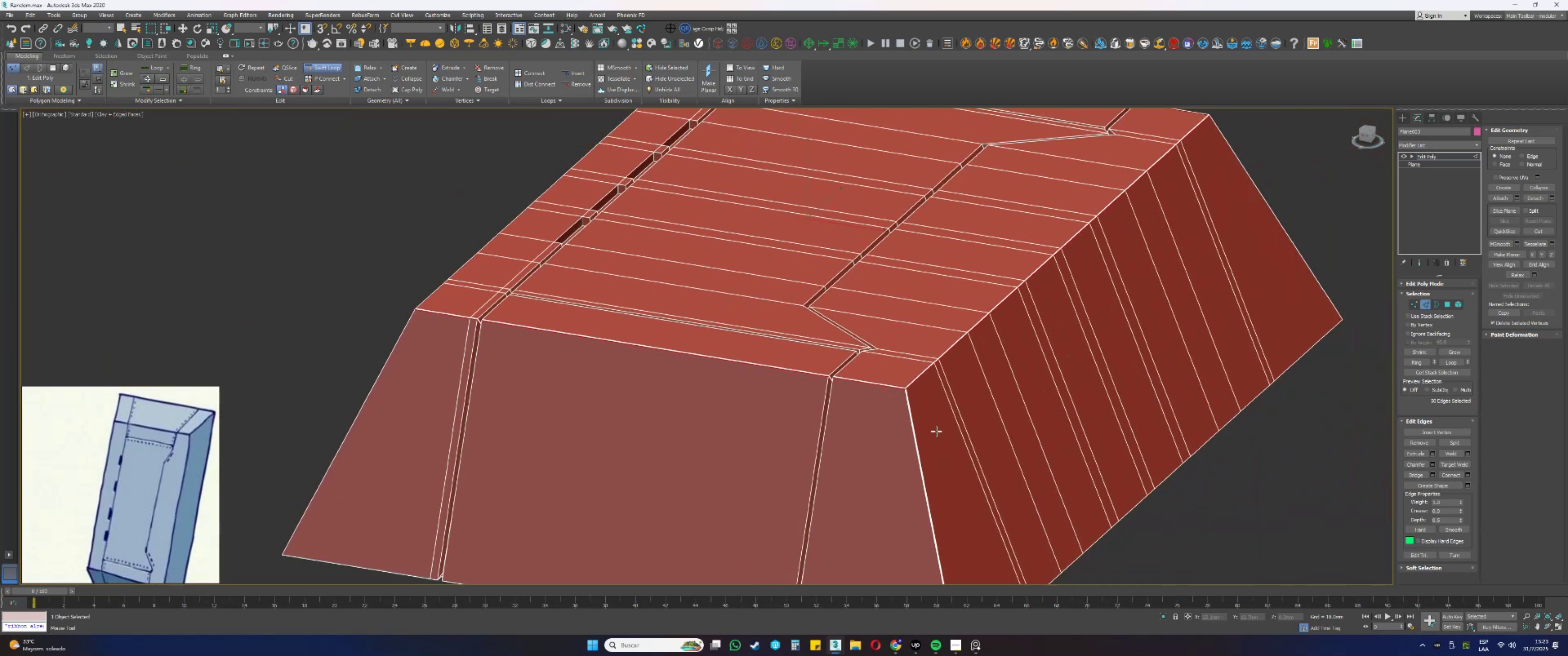 
hold_key(key=AltLeft, duration=0.6)
 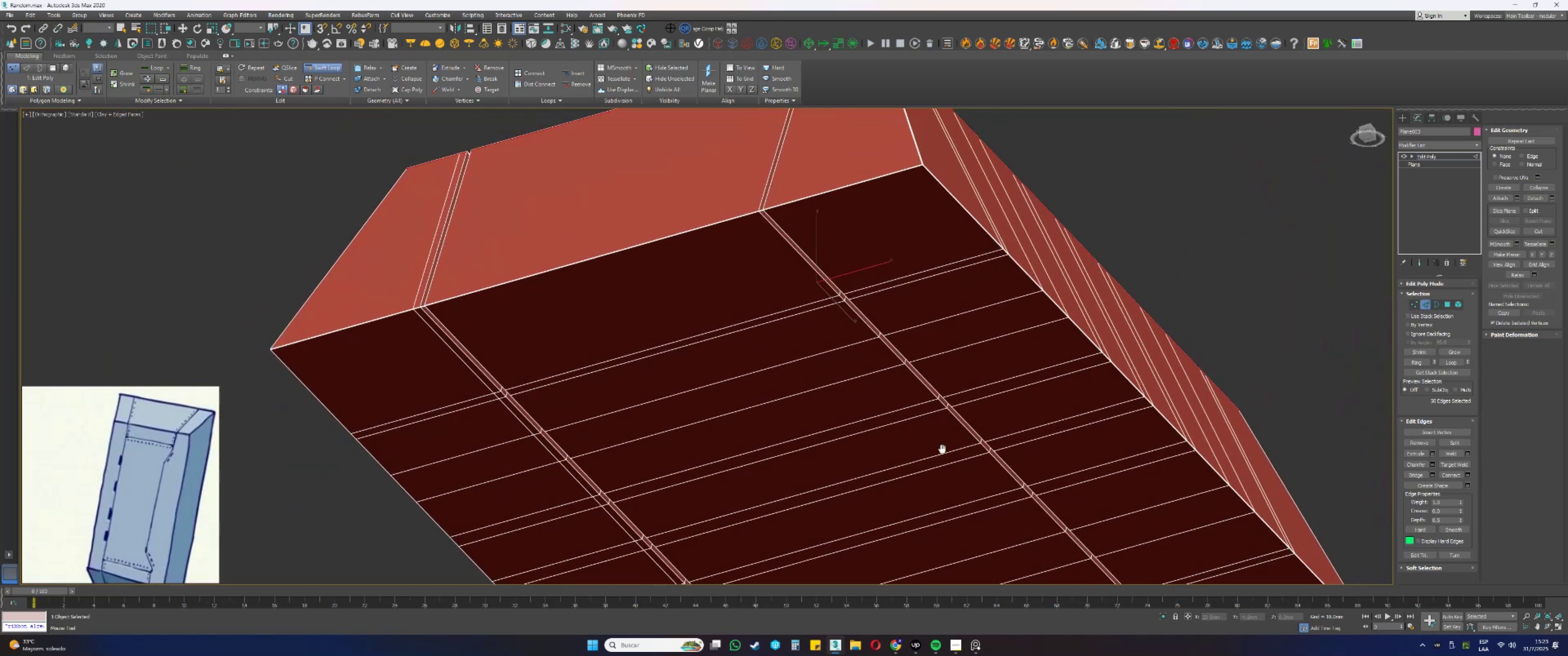 
hold_key(key=AltLeft, duration=0.36)
 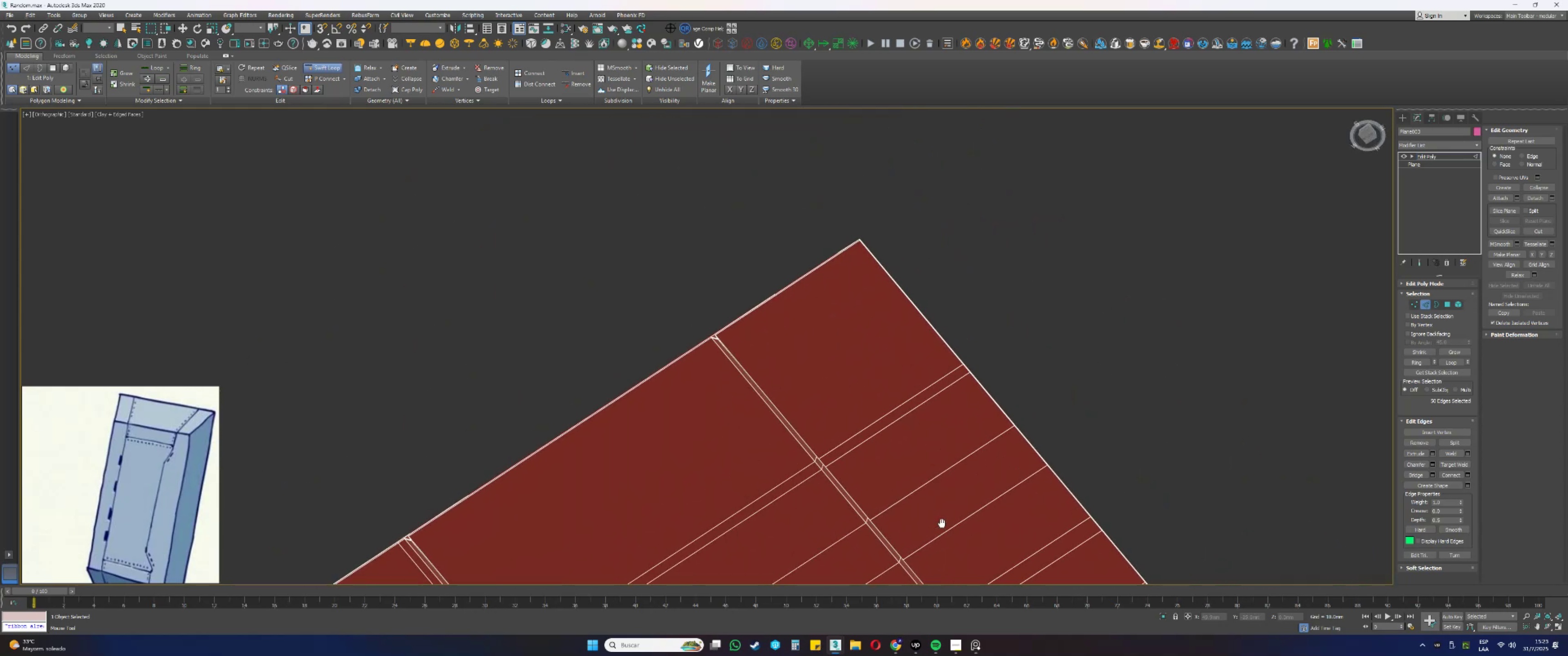 
hold_key(key=AltLeft, duration=0.67)
 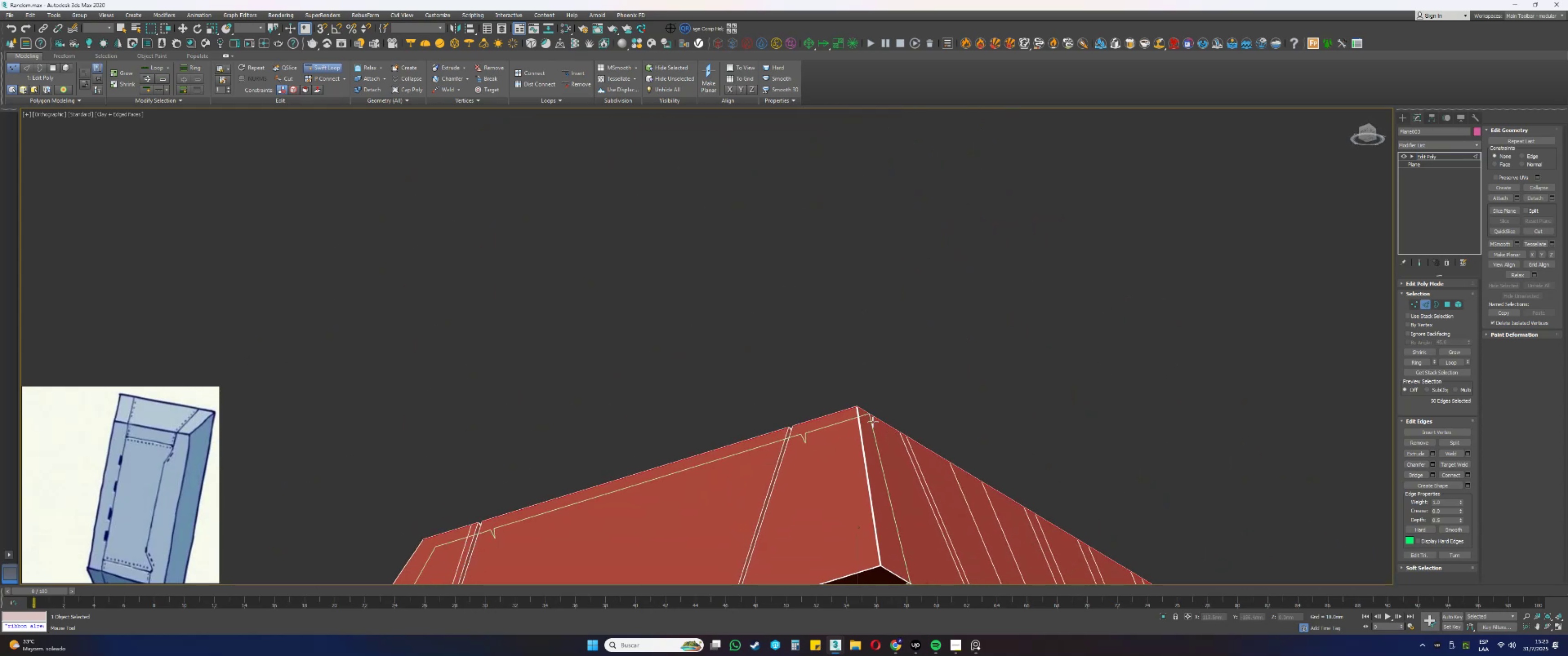 
scroll: coordinate [897, 468], scroll_direction: up, amount: 5.0
 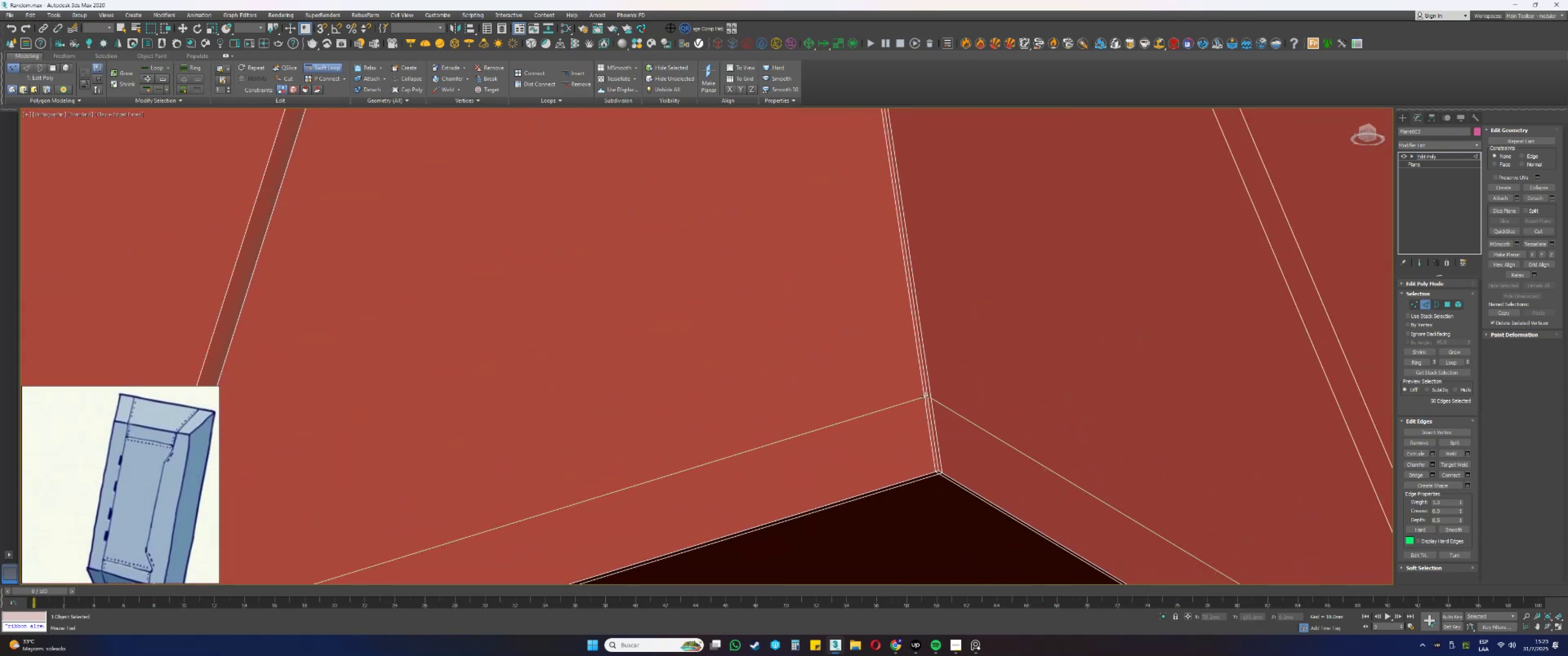 
left_click([928, 374])
 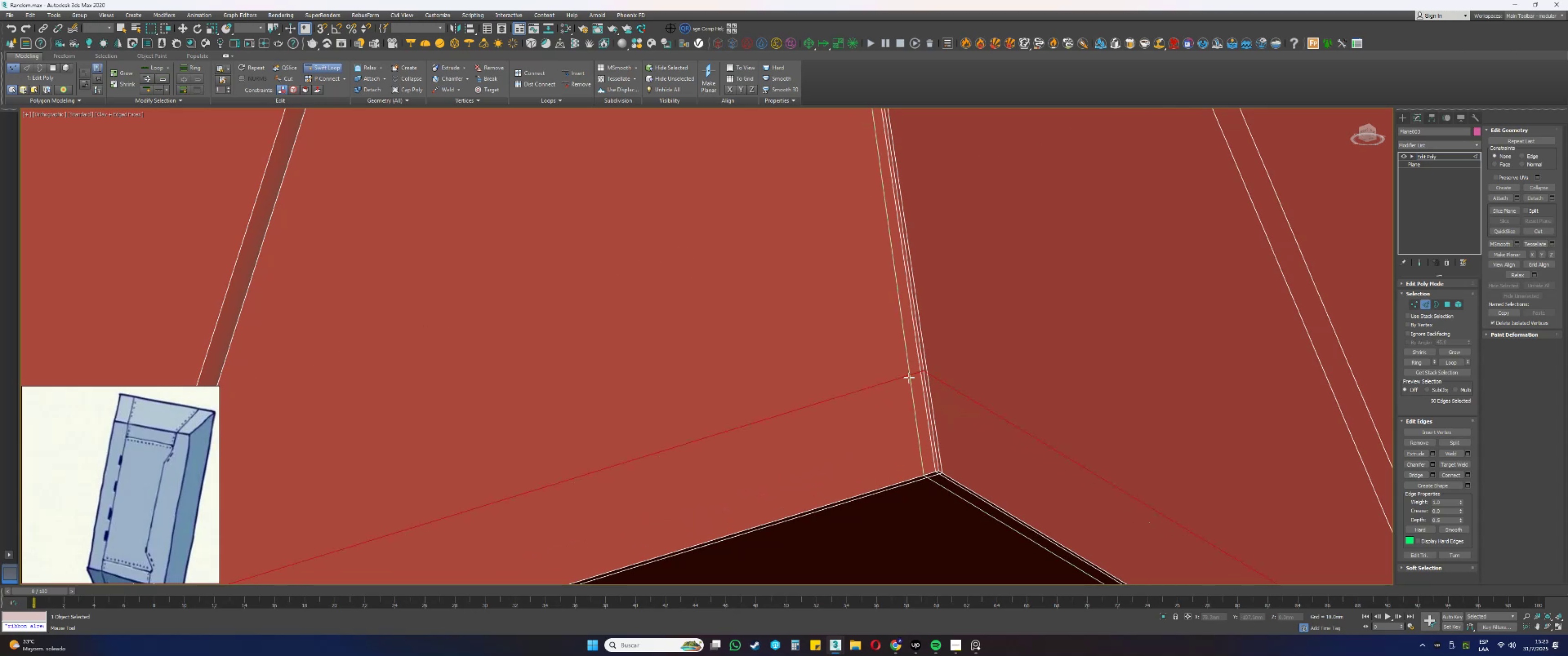 
right_click([909, 378])
 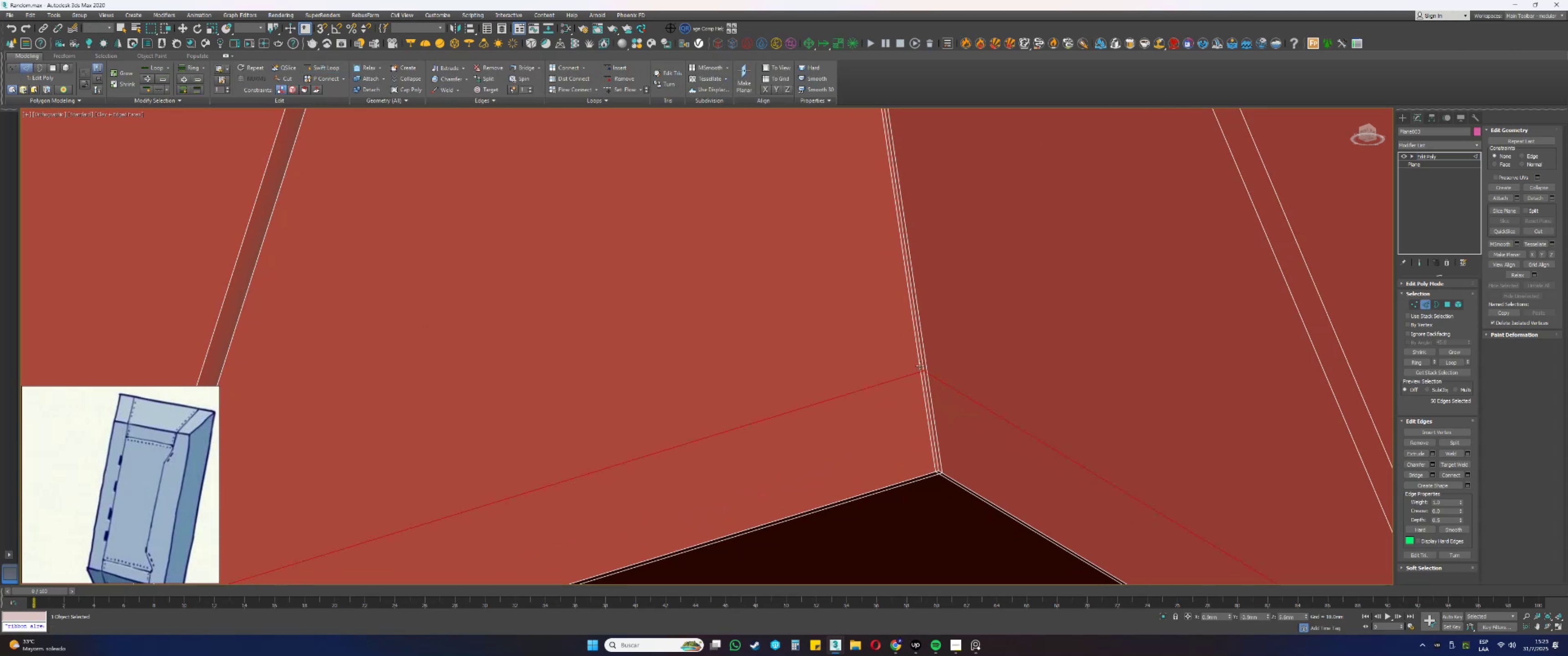 
hold_key(key=ControlLeft, duration=0.82)
hold_key(key=AltLeft, duration=0.84)
left_click_drag(start_coordinate=[904, 374], to_coordinate=[906, 395])
 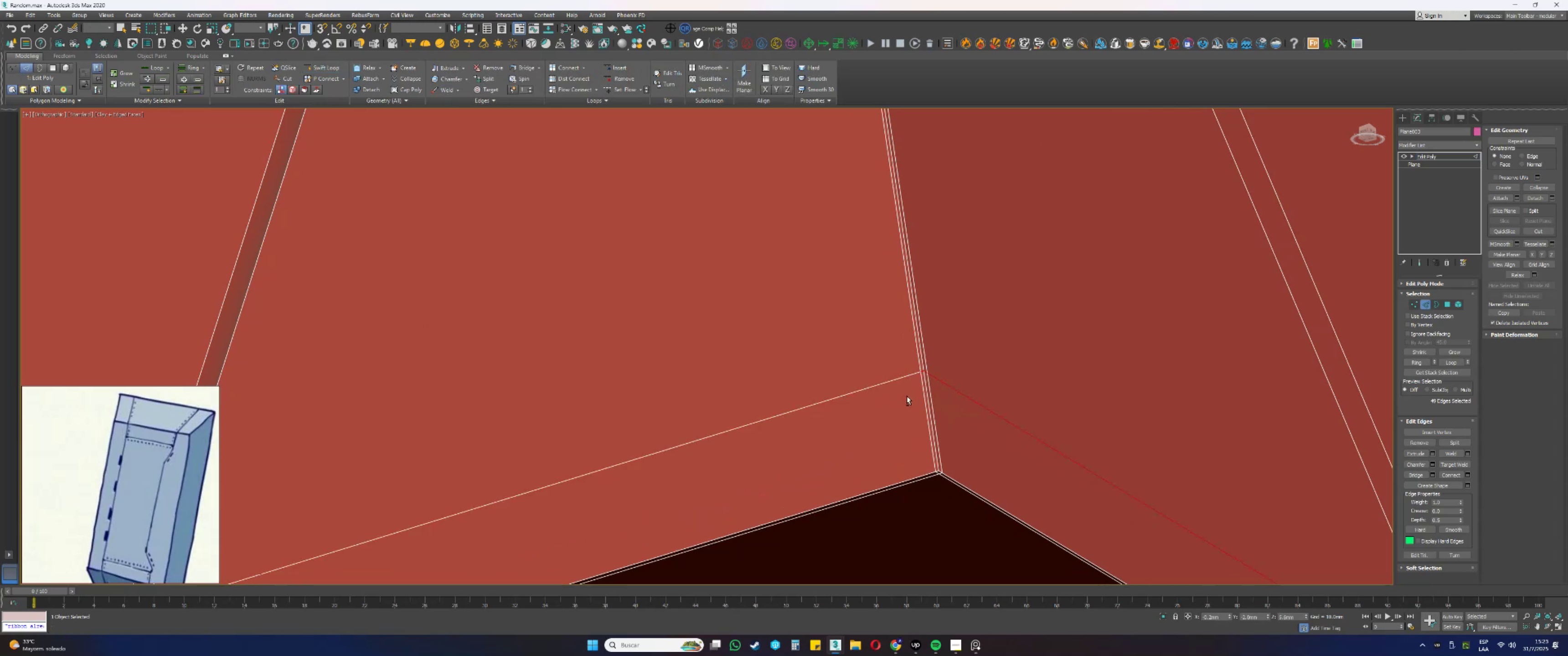 
key(Control+ControlLeft)
 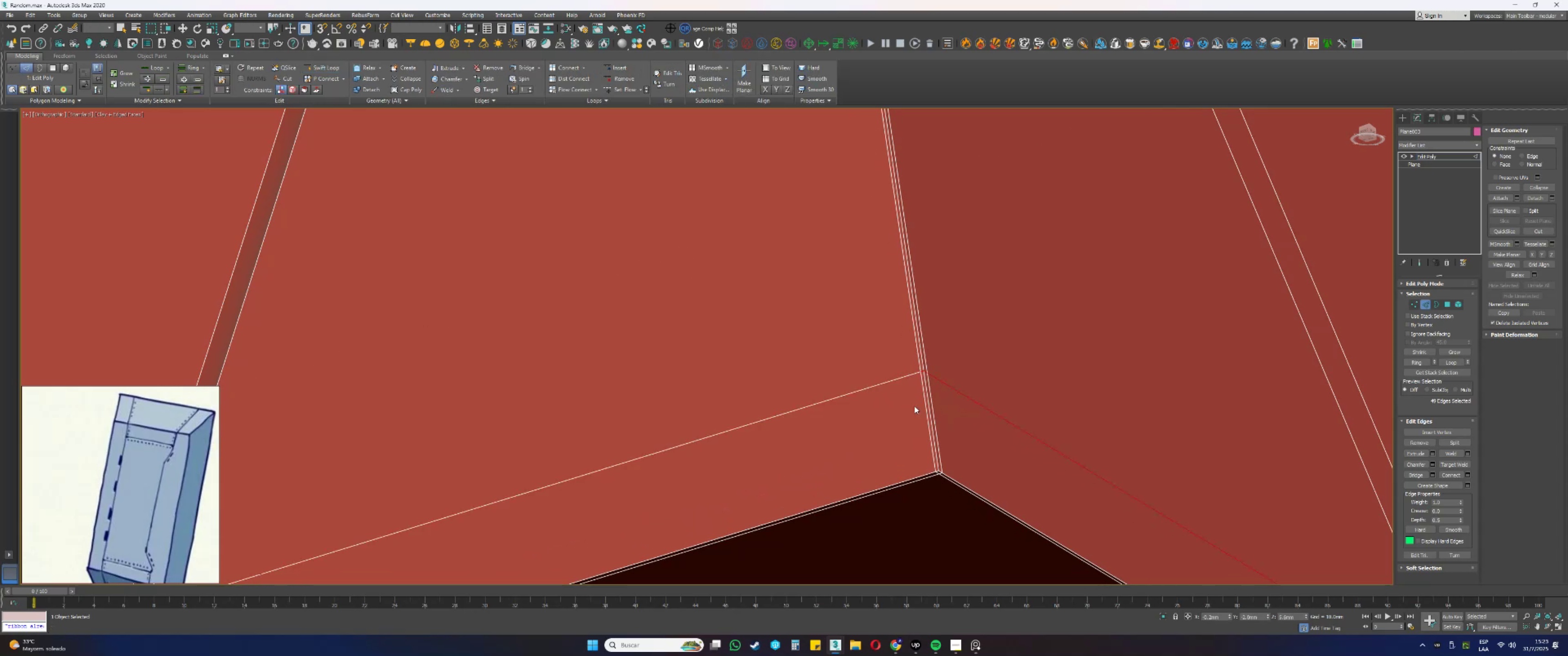 
key(Control+Z)
 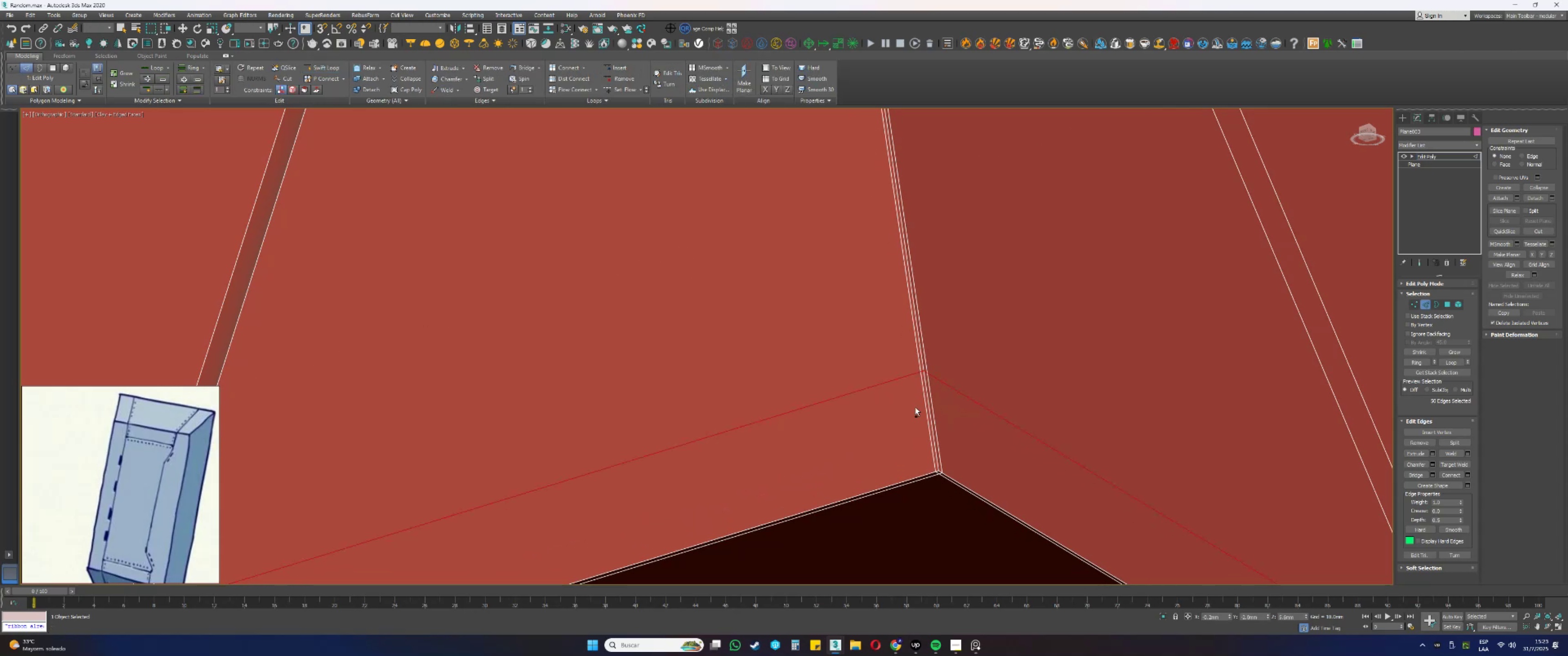 
key(Control+ControlLeft)
 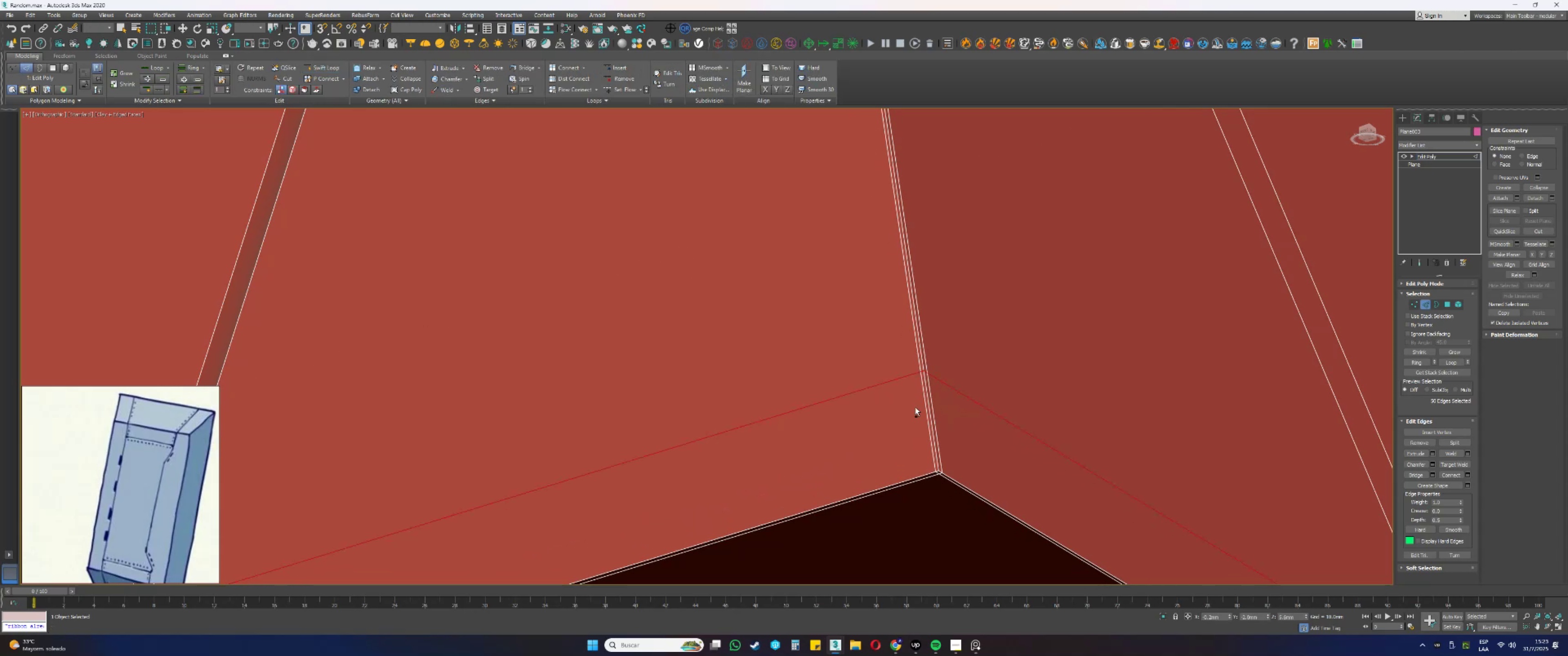 
key(Control+Z)
 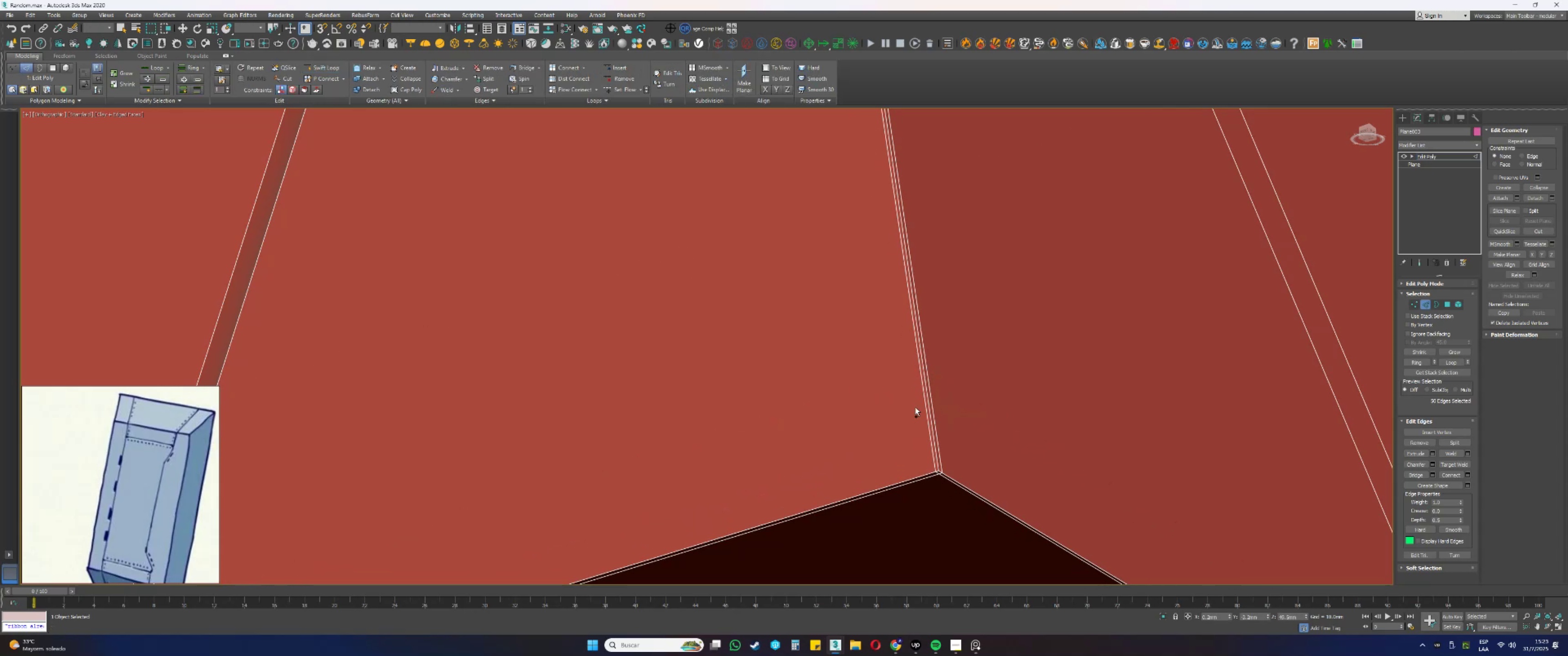 
left_click([707, 335])
 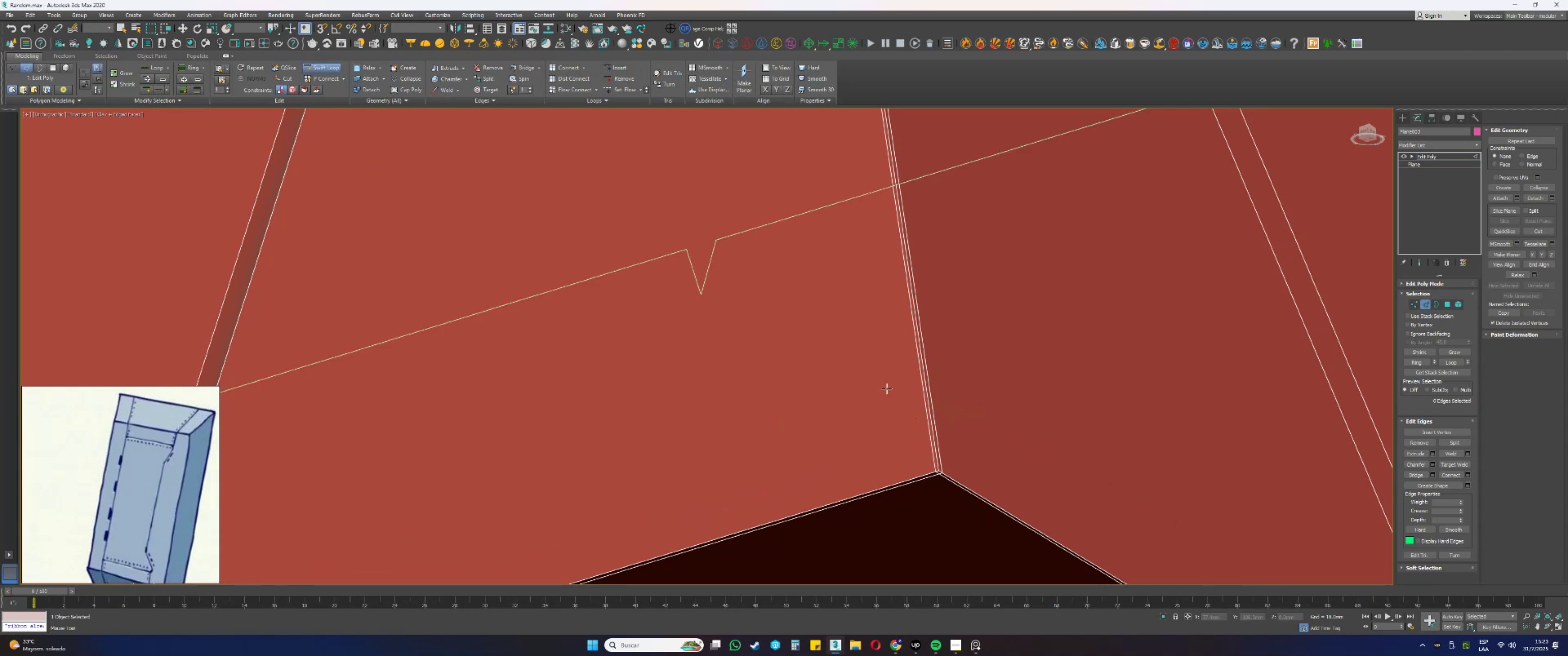 
scroll: coordinate [923, 389], scroll_direction: down, amount: 3.0
 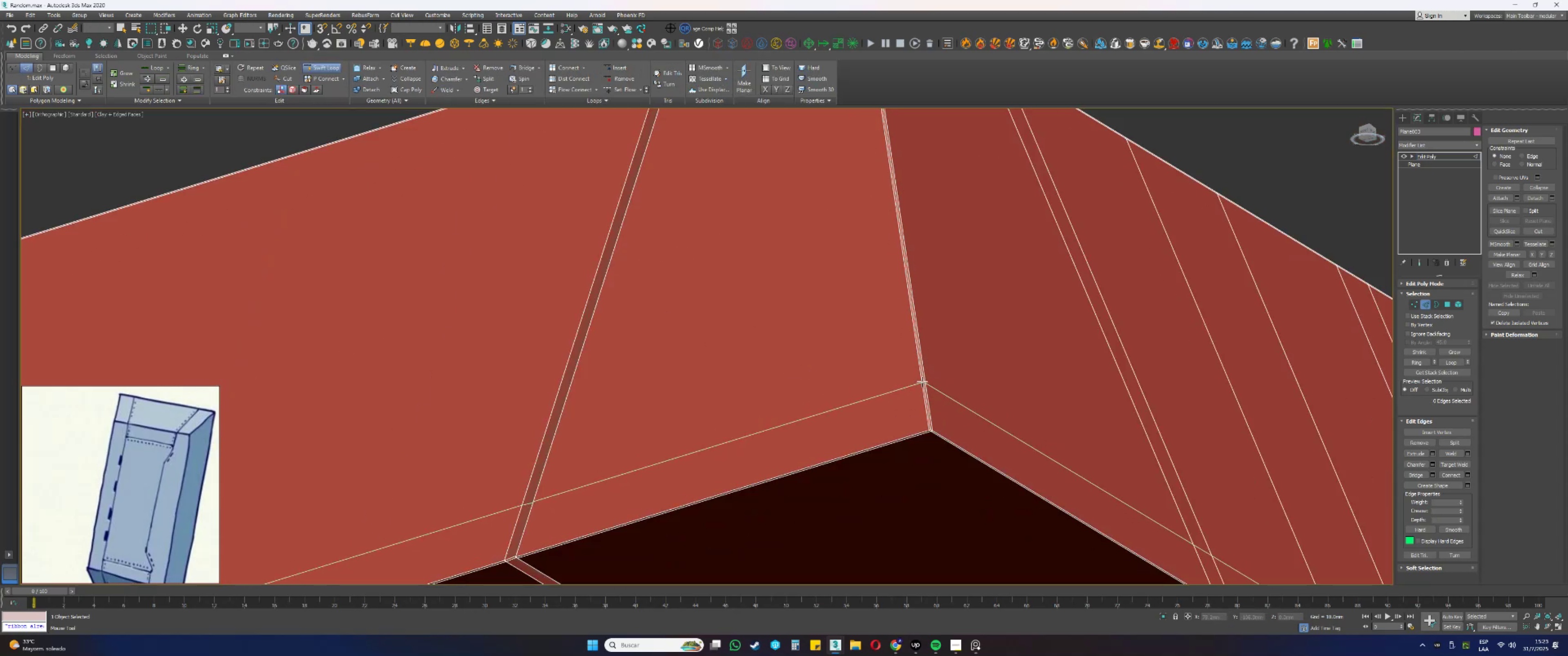 
left_click([922, 382])
 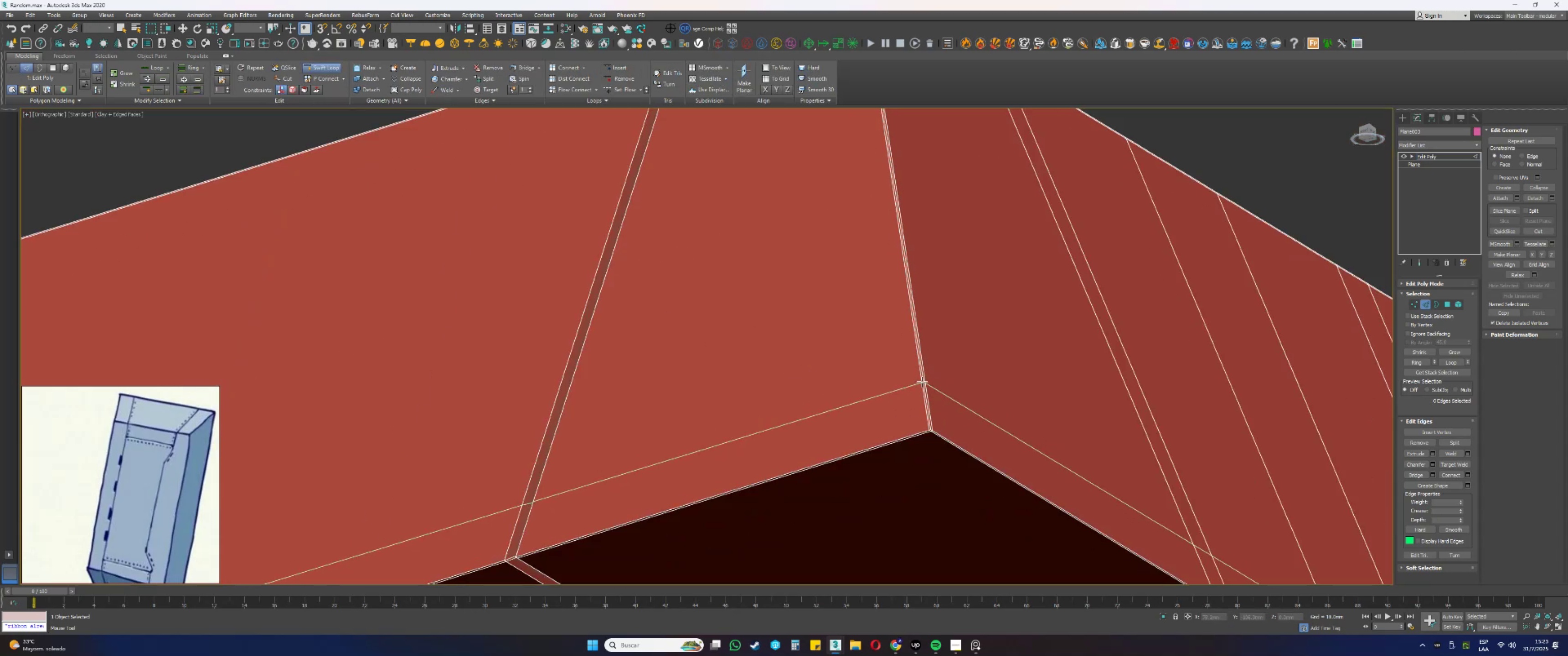 
hold_key(key=ControlLeft, duration=0.34)
 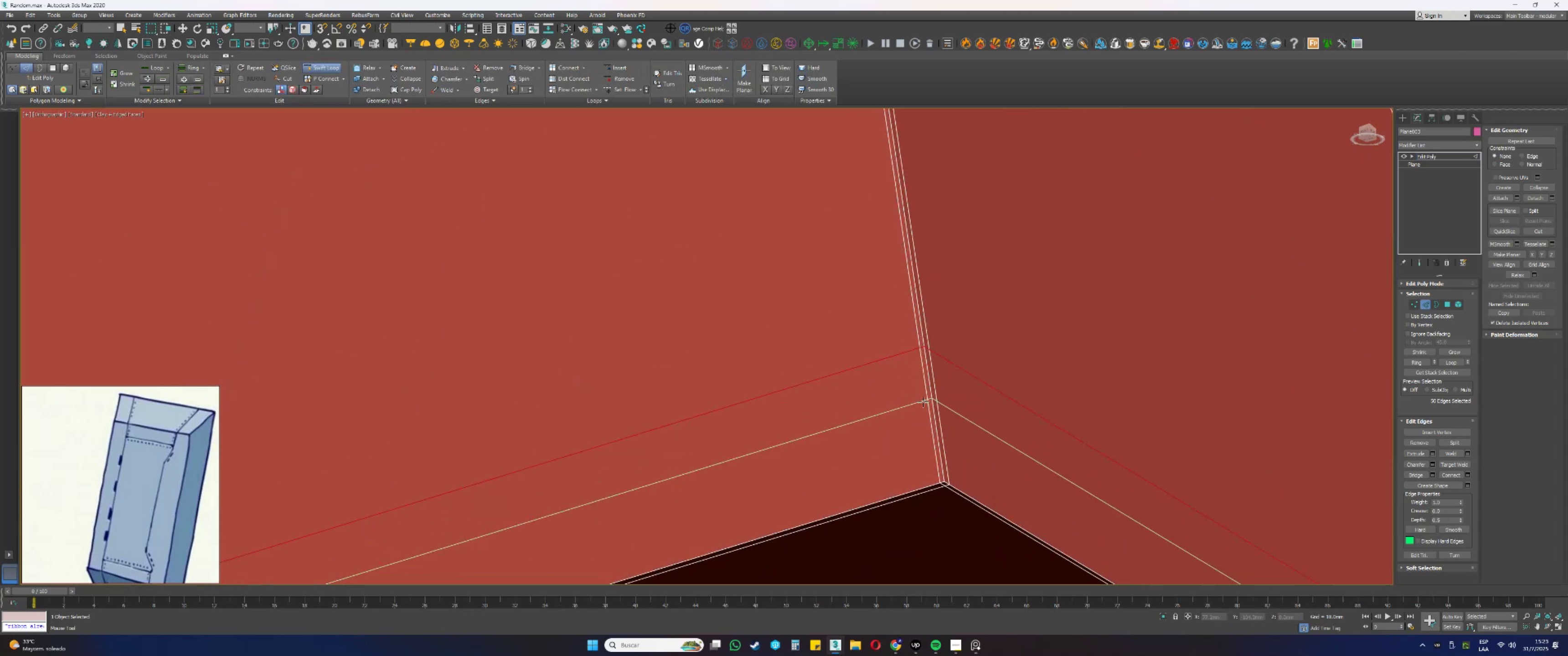 
hold_key(key=AltLeft, duration=0.32)
 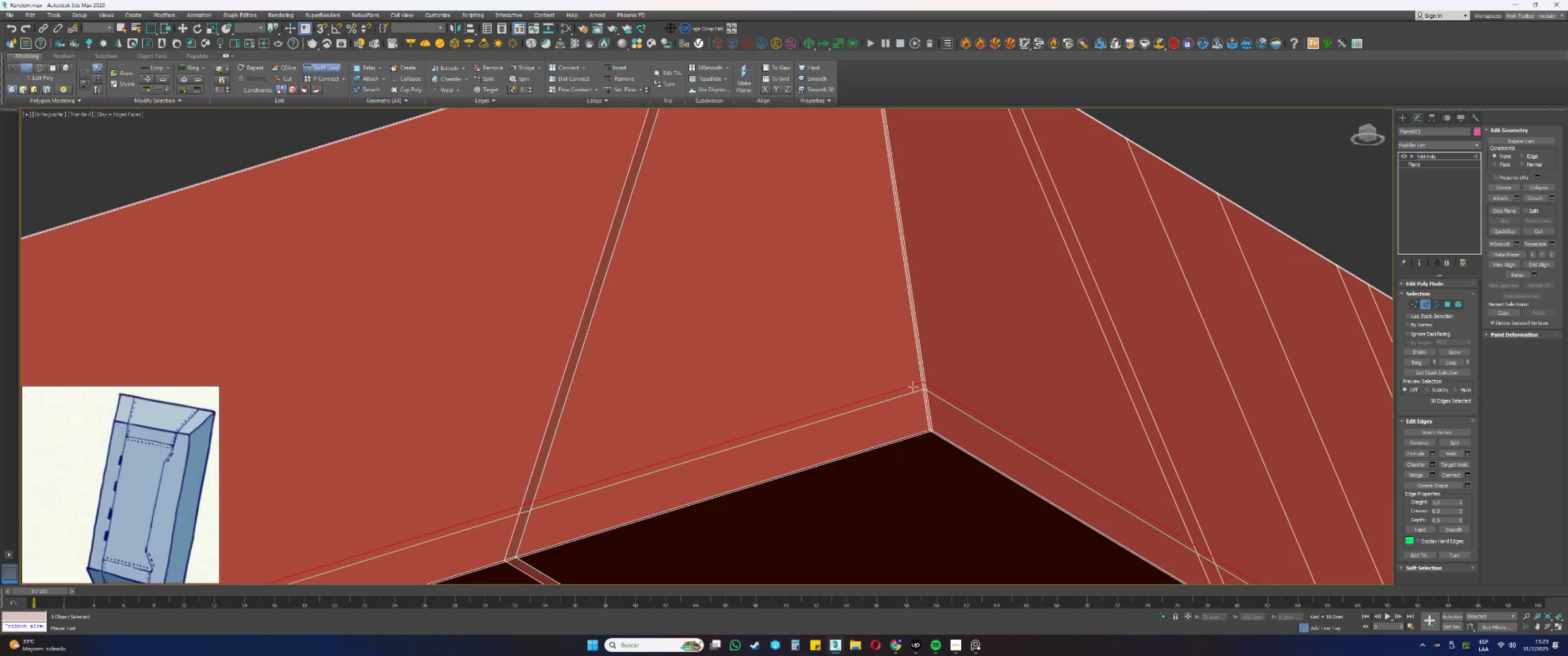 
scroll: coordinate [923, 401], scroll_direction: up, amount: 4.0
 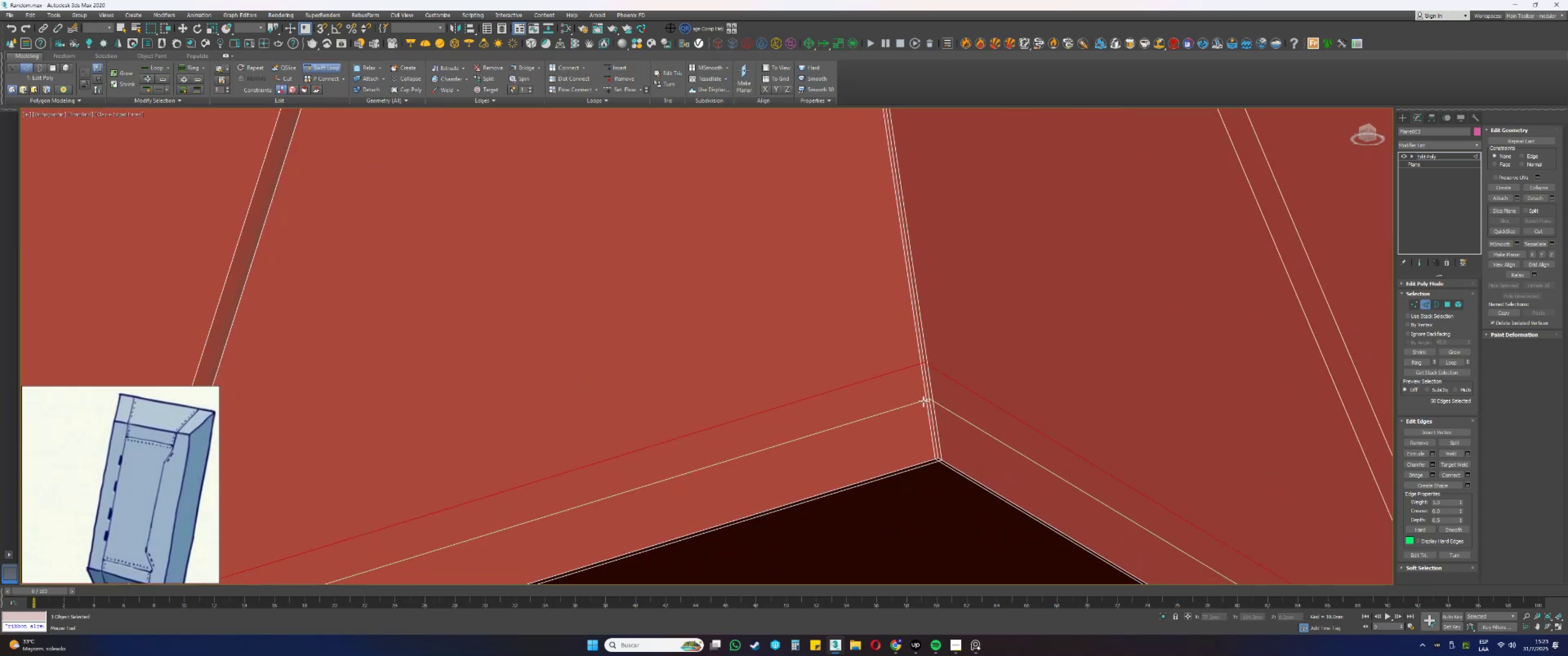 
hold_key(key=ControlLeft, duration=2.4)
hold_key(key=AltLeft, duration=1.5)
left_click_drag(start_coordinate=[891, 356], to_coordinate=[901, 482])
 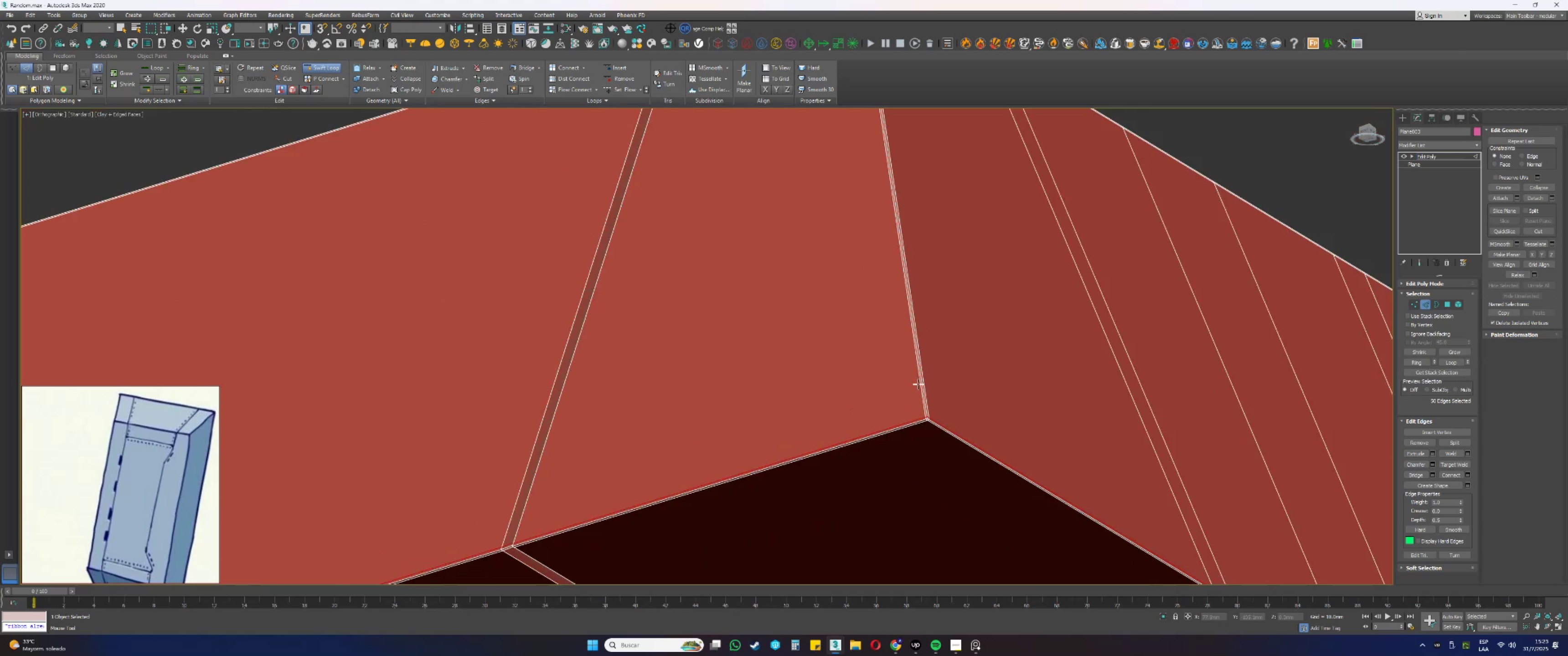 
hold_key(key=AltLeft, duration=0.88)
 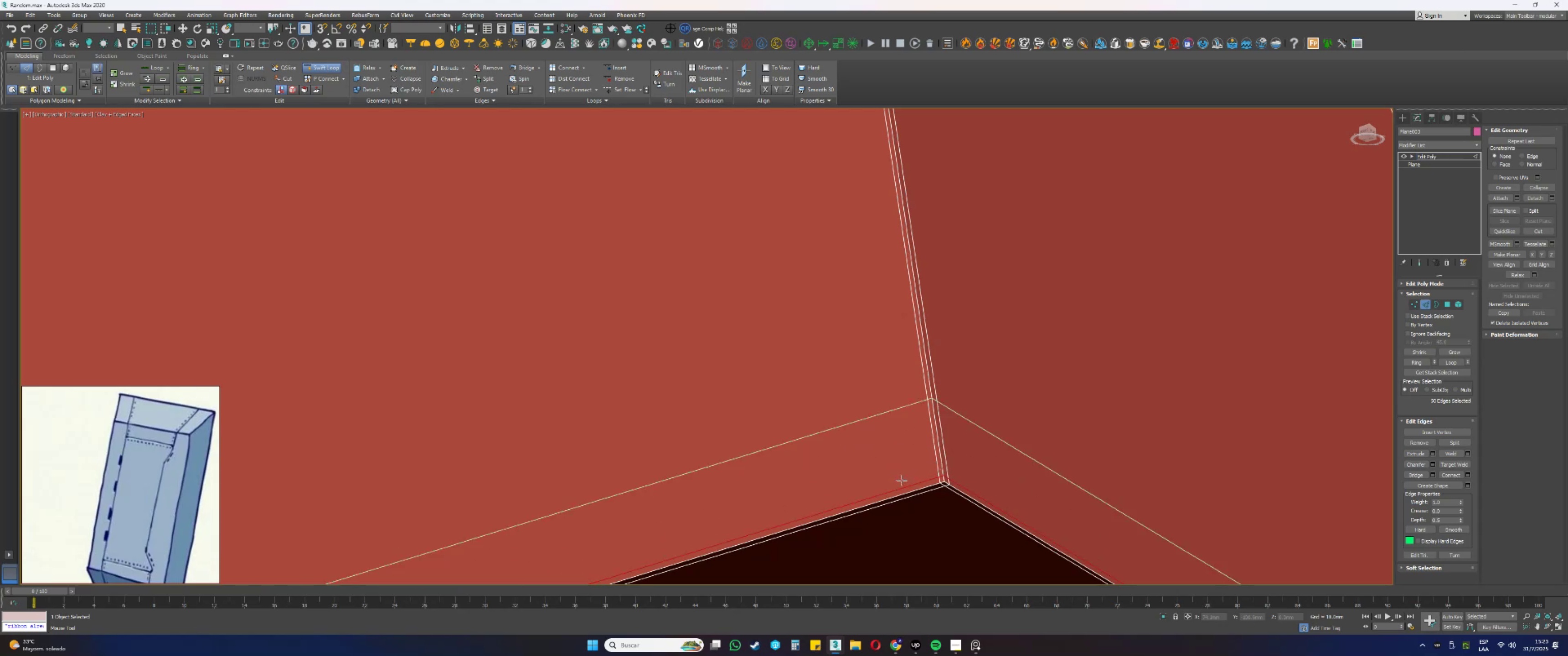 
scroll: coordinate [918, 383], scroll_direction: down, amount: 8.0
 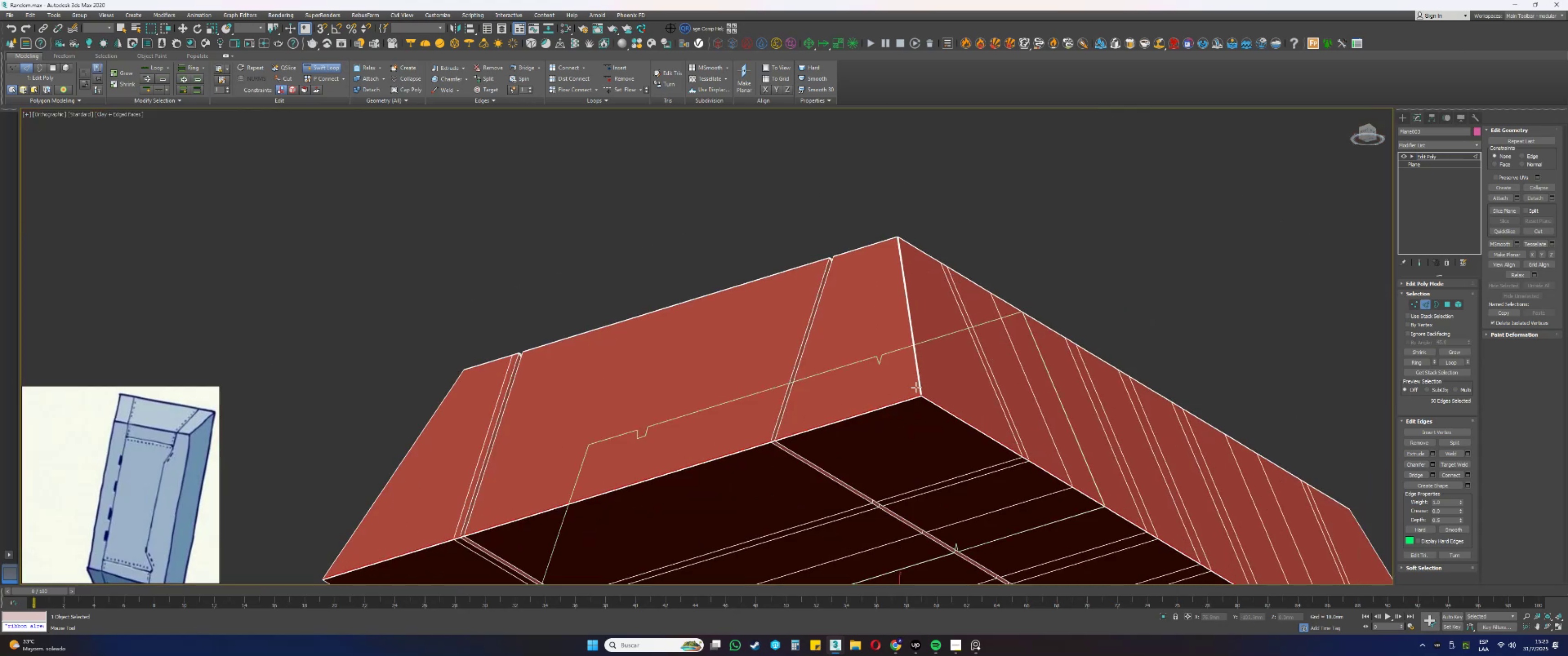 
hold_key(key=AltLeft, duration=0.88)
 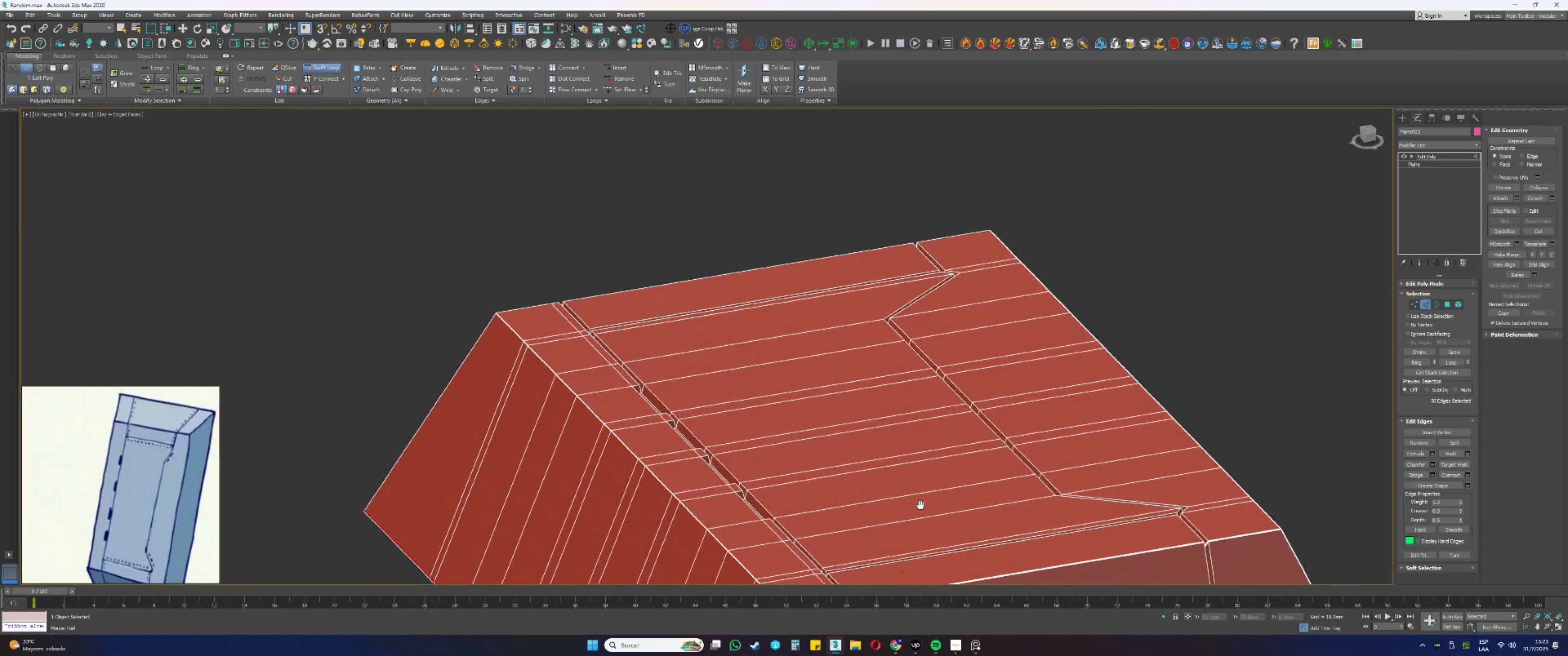 
key(Alt+AltLeft)
 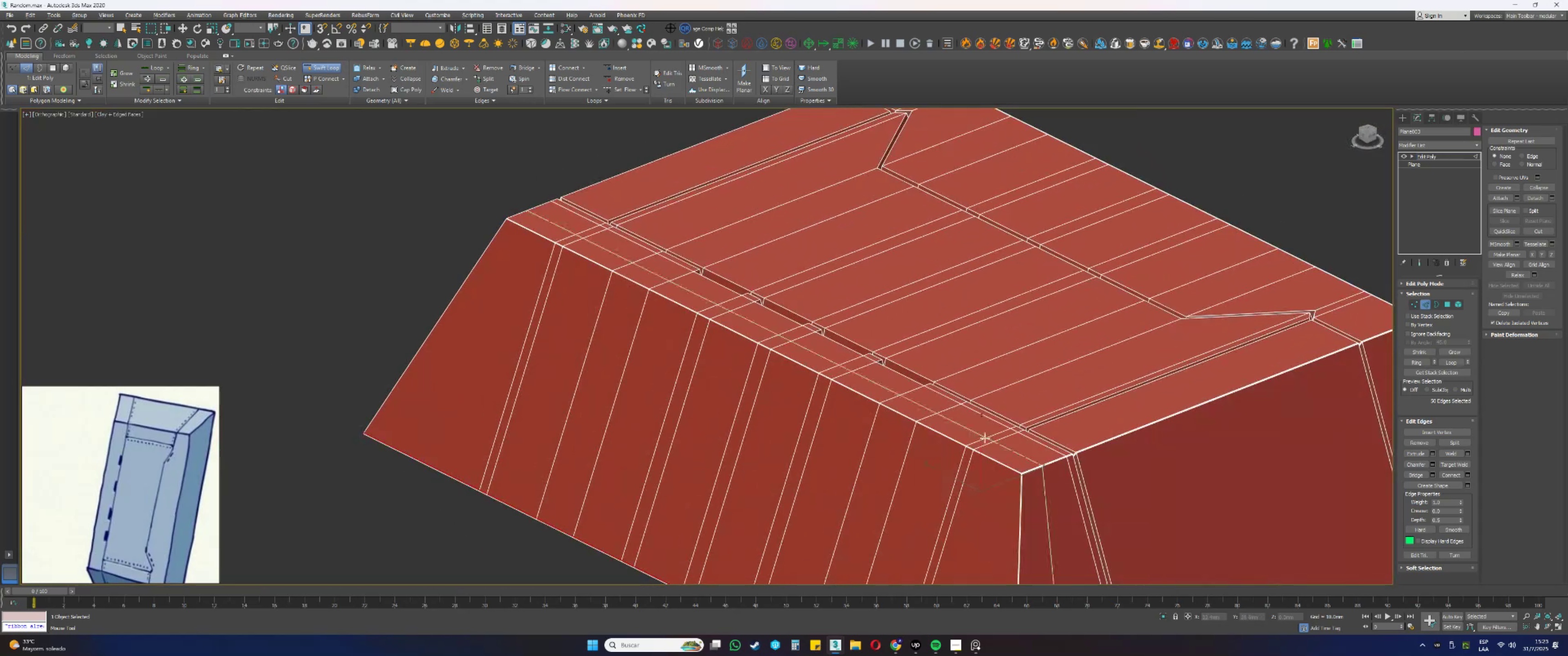 
scroll: coordinate [1022, 439], scroll_direction: up, amount: 7.0
 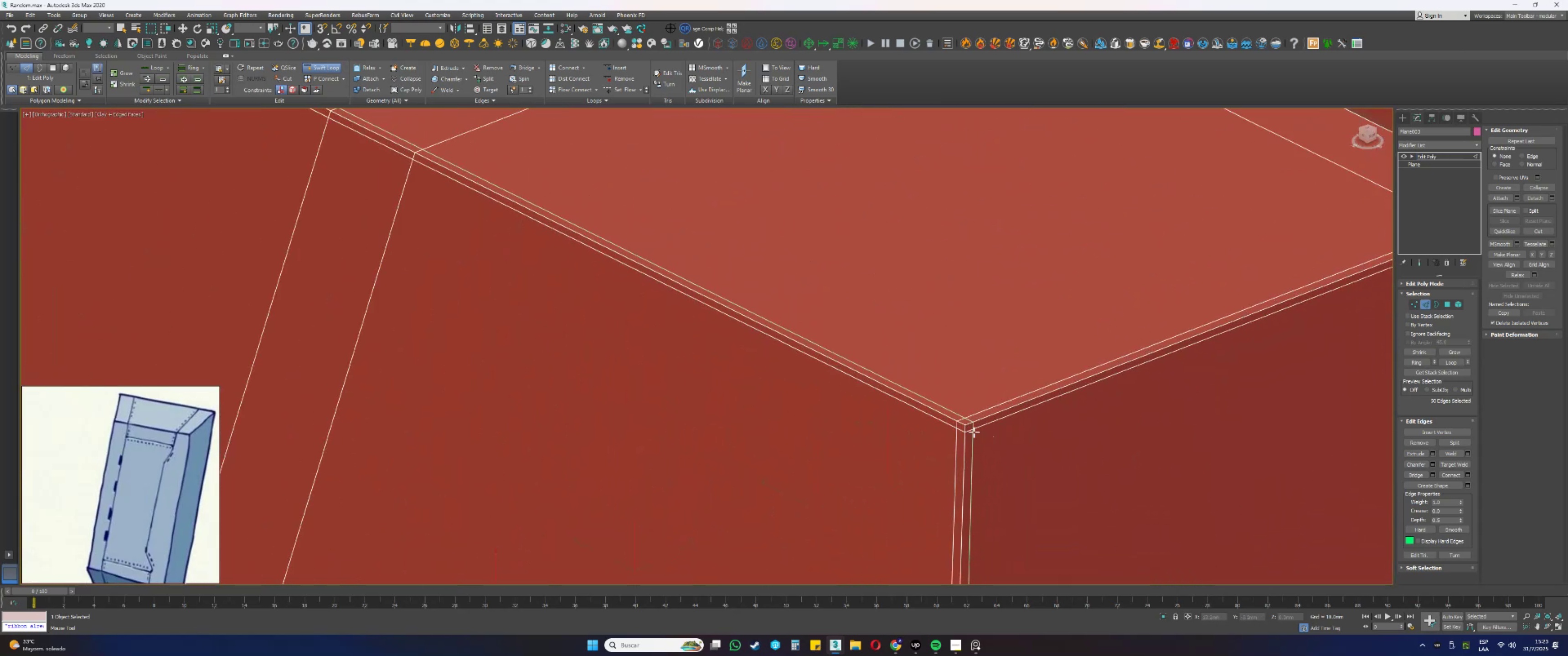 
left_click([994, 422])
 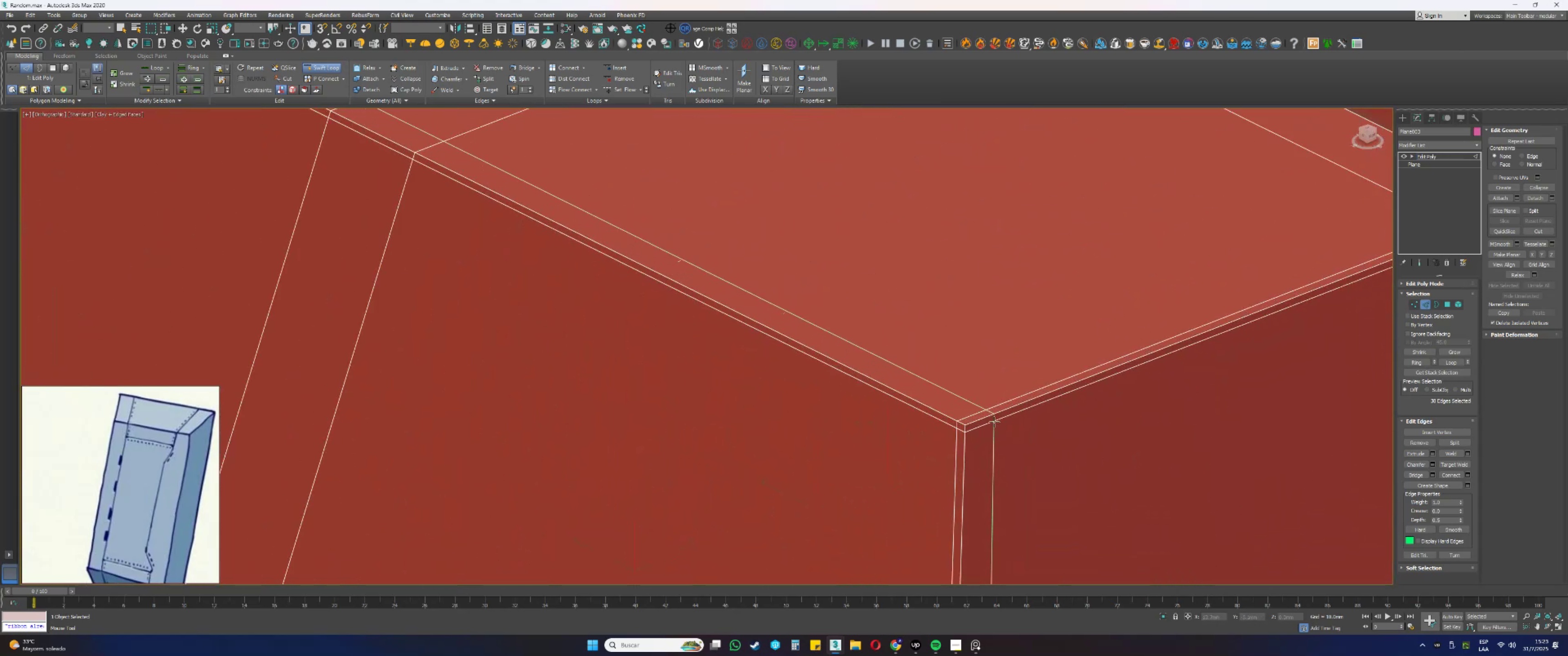 
hold_key(key=AltLeft, duration=1.42)
hold_key(key=ControlLeft, duration=1.46)
left_click_drag(start_coordinate=[992, 436], to_coordinate=[976, 442])
 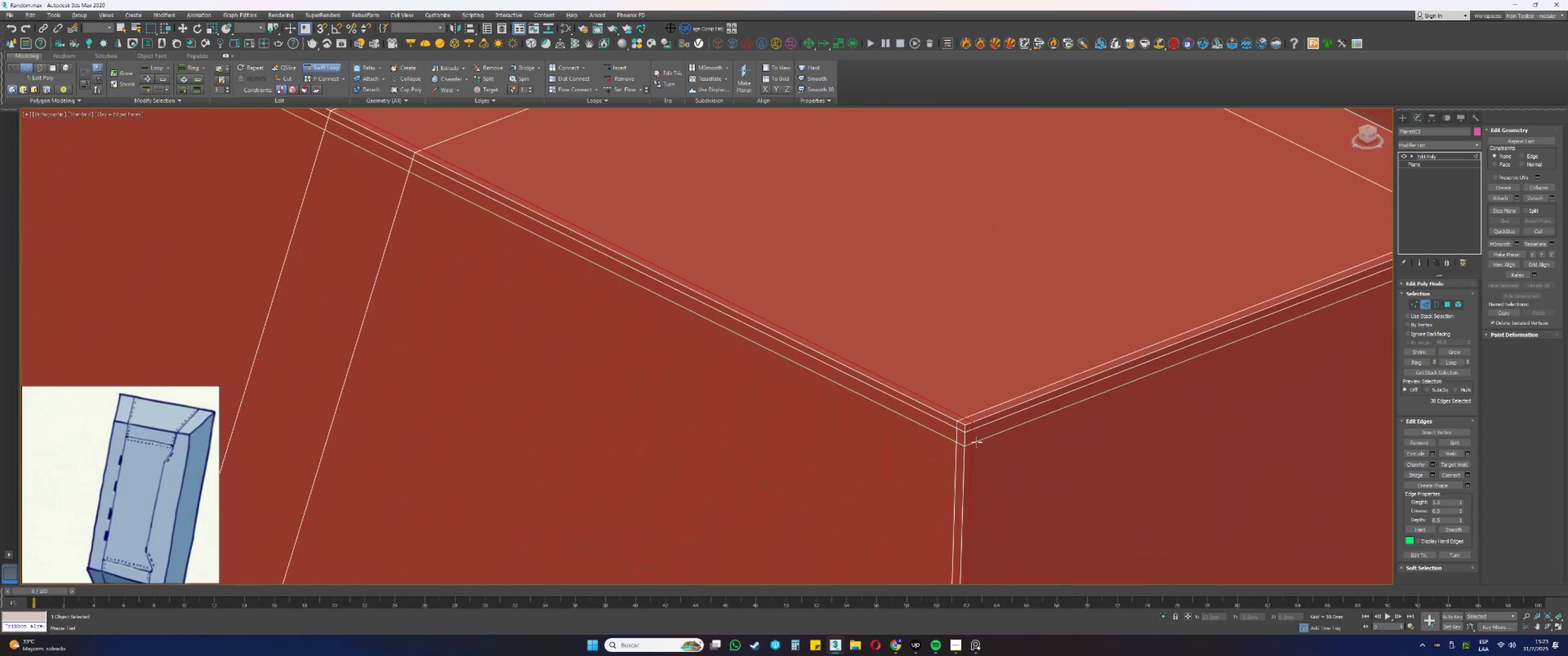 
scroll: coordinate [986, 388], scroll_direction: down, amount: 12.0
 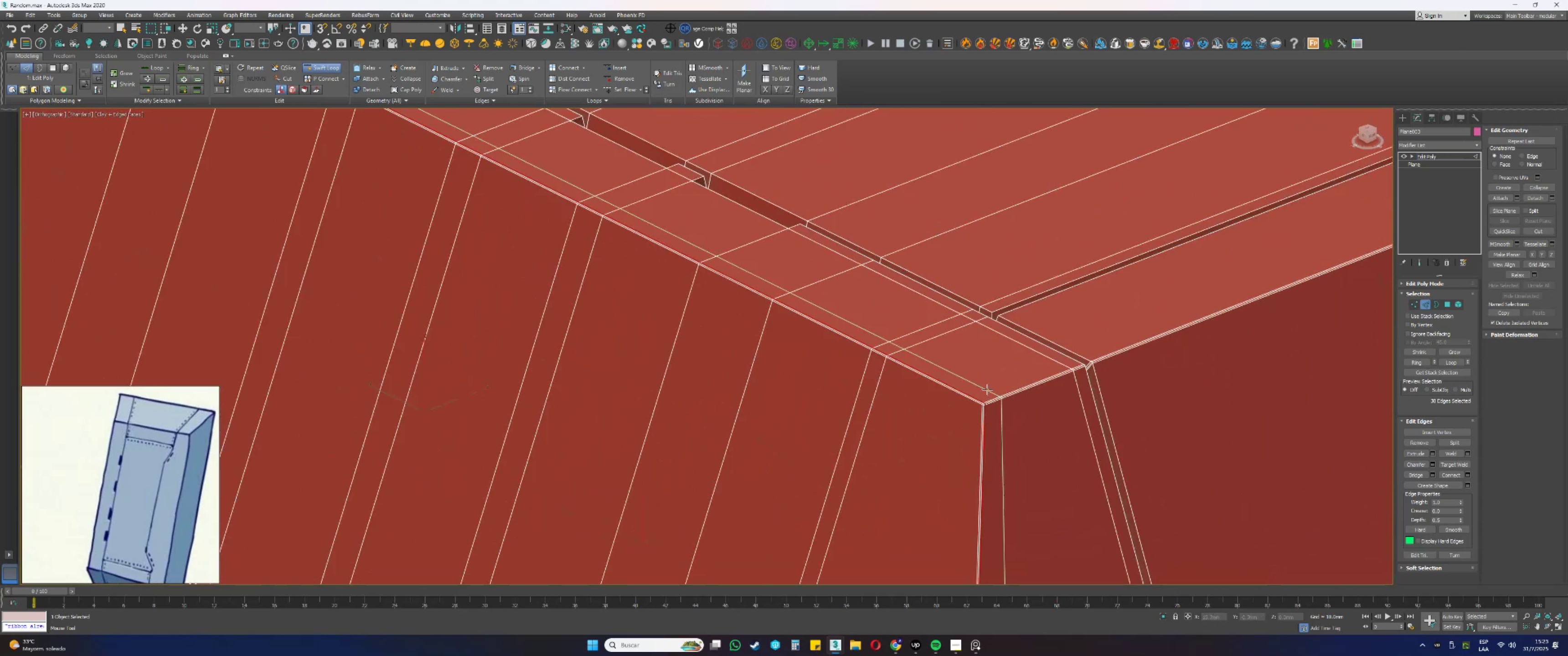 
hold_key(key=AltLeft, duration=0.72)
 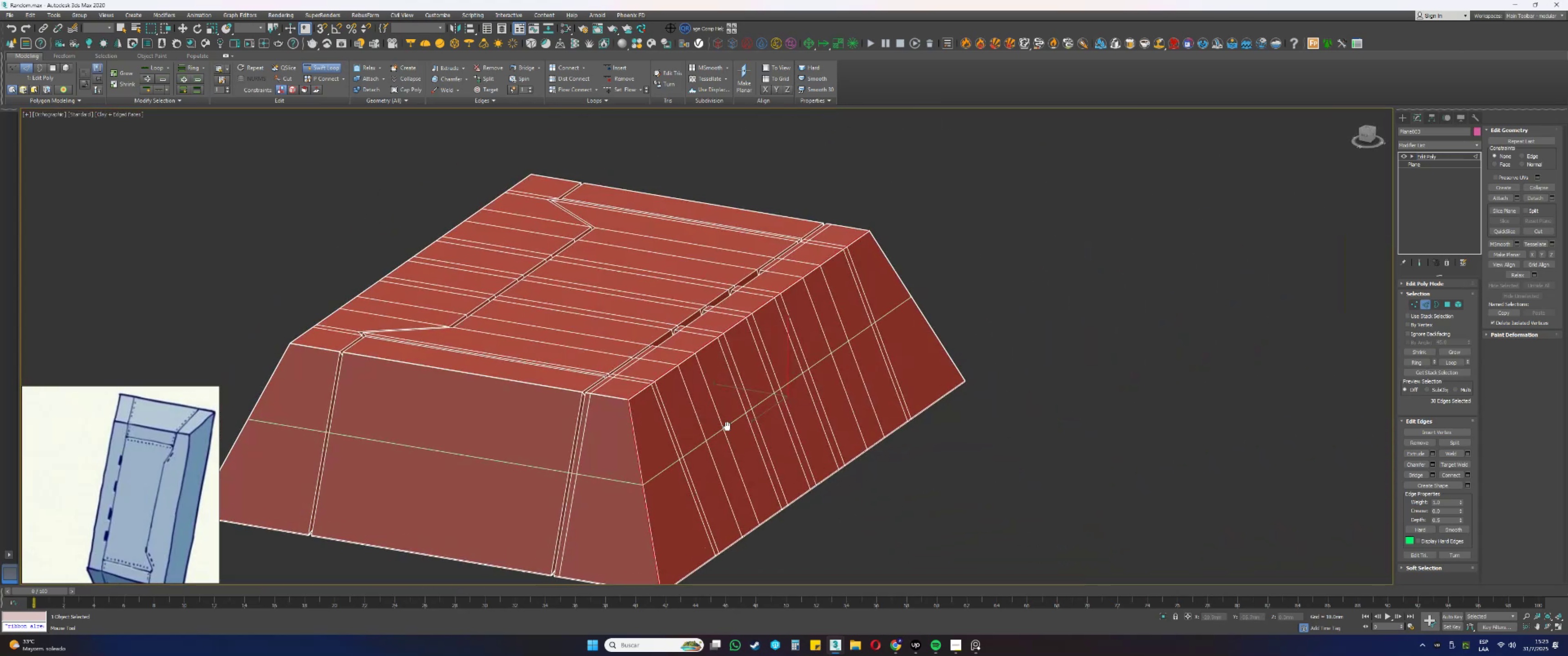 
key(Alt+AltLeft)
 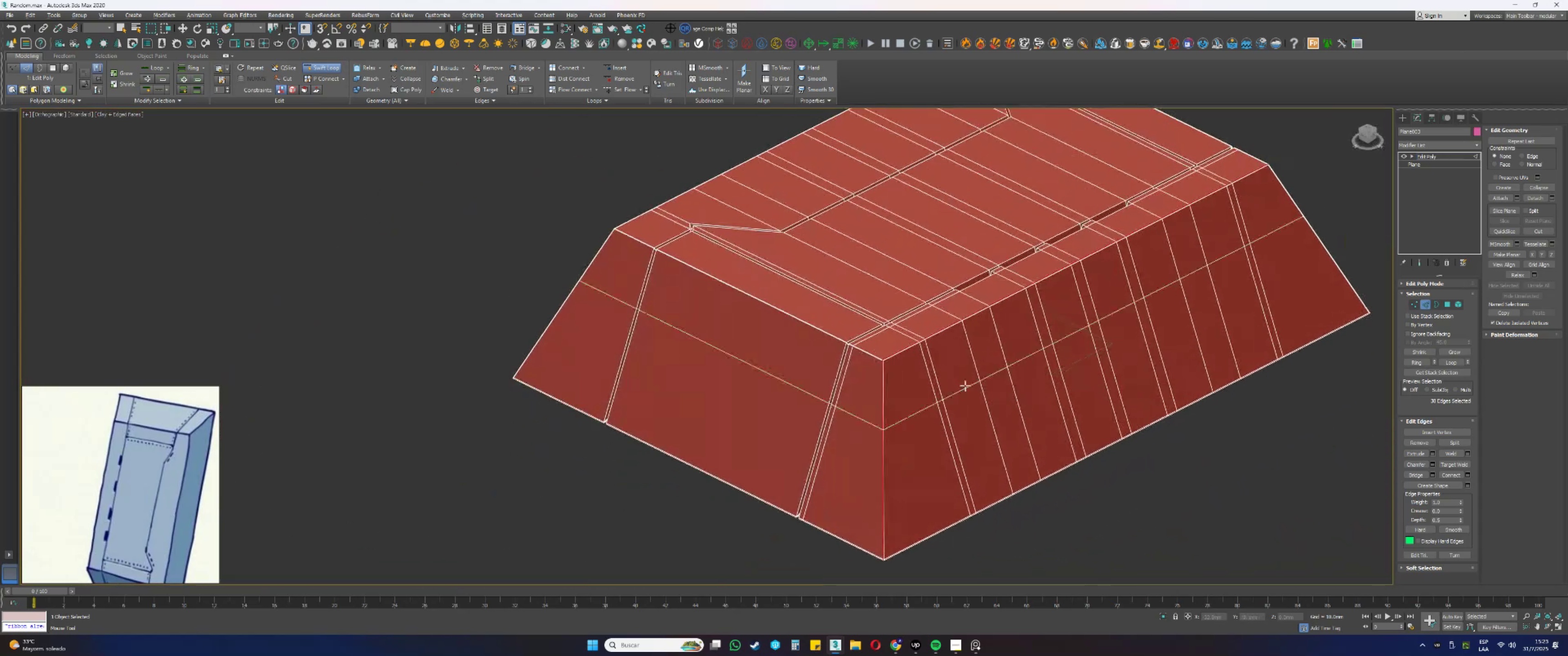 
scroll: coordinate [997, 349], scroll_direction: up, amount: 10.0
 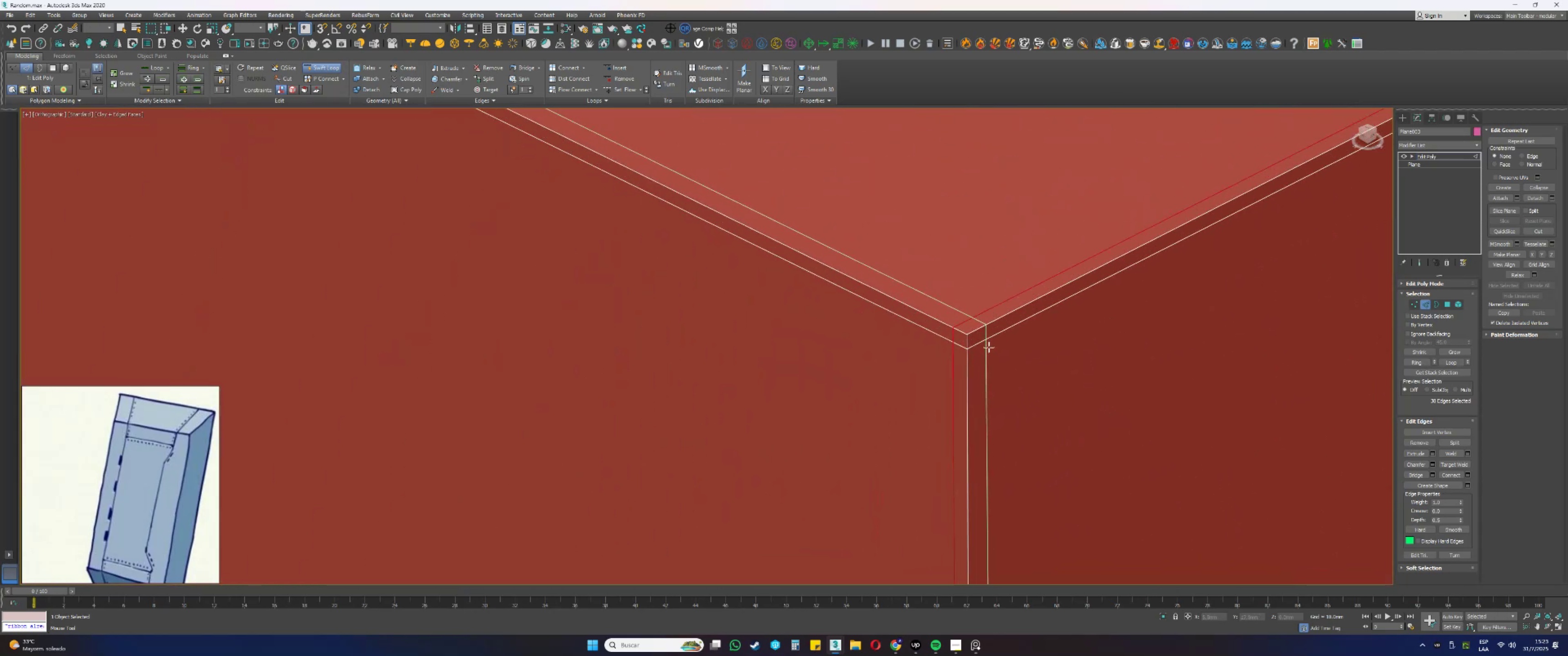 
left_click([999, 342])
 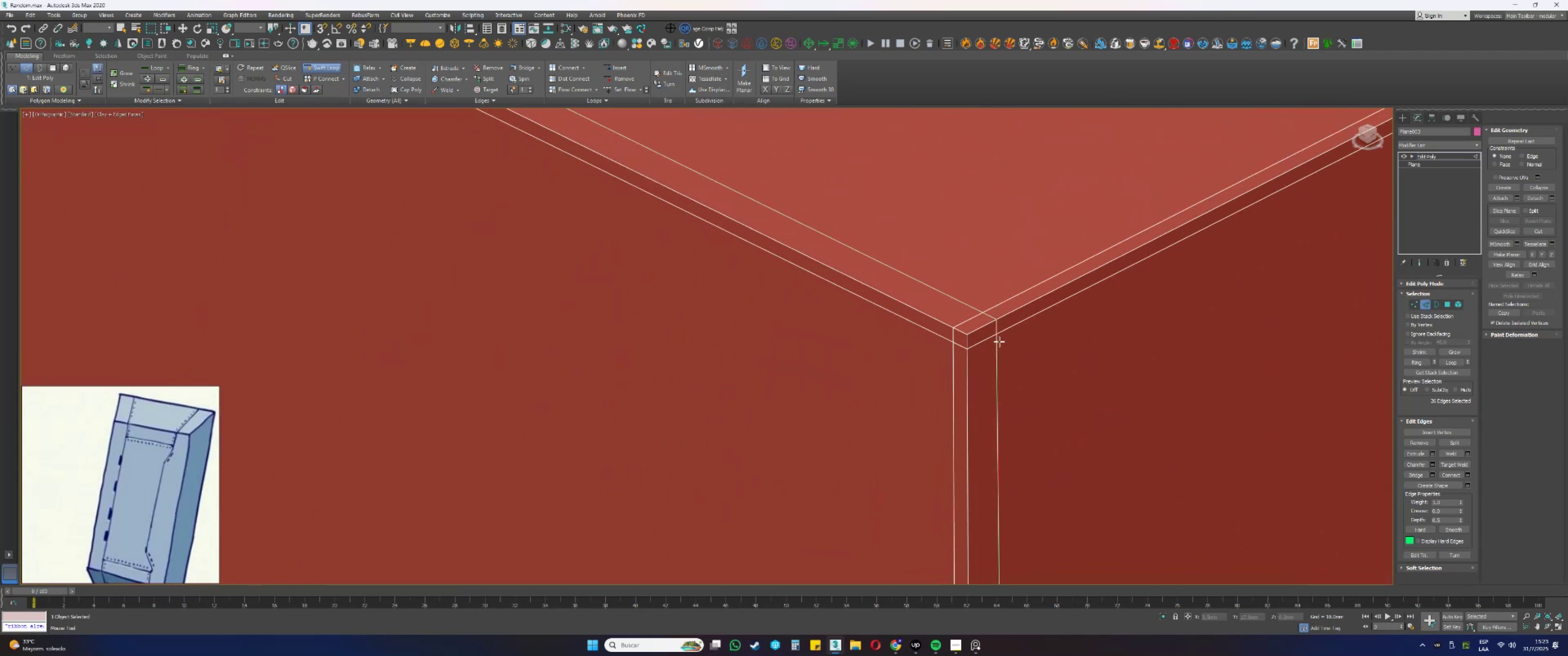 
hold_key(key=ControlLeft, duration=1.18)
hold_key(key=AltLeft, duration=1.15)
left_click_drag(start_coordinate=[997, 347], to_coordinate=[985, 354])
 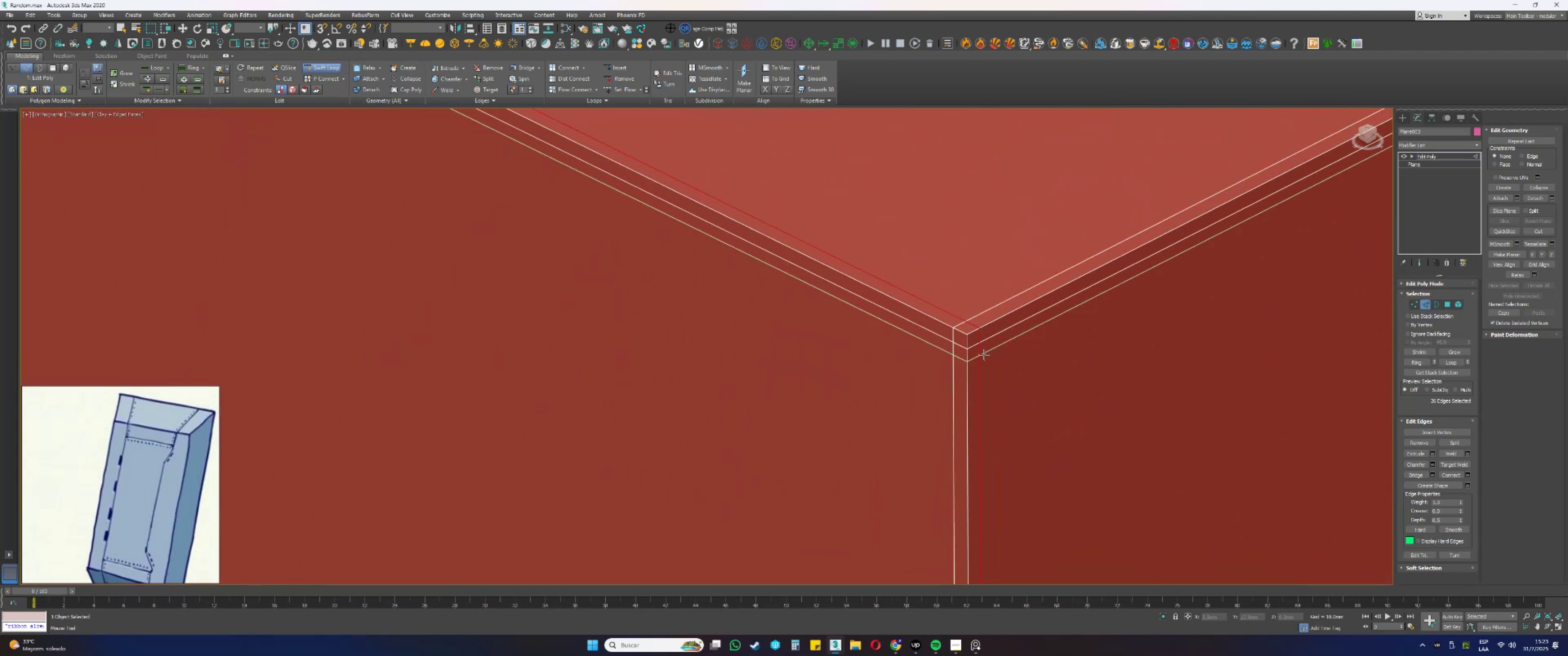 
scroll: coordinate [980, 346], scroll_direction: down, amount: 14.0
 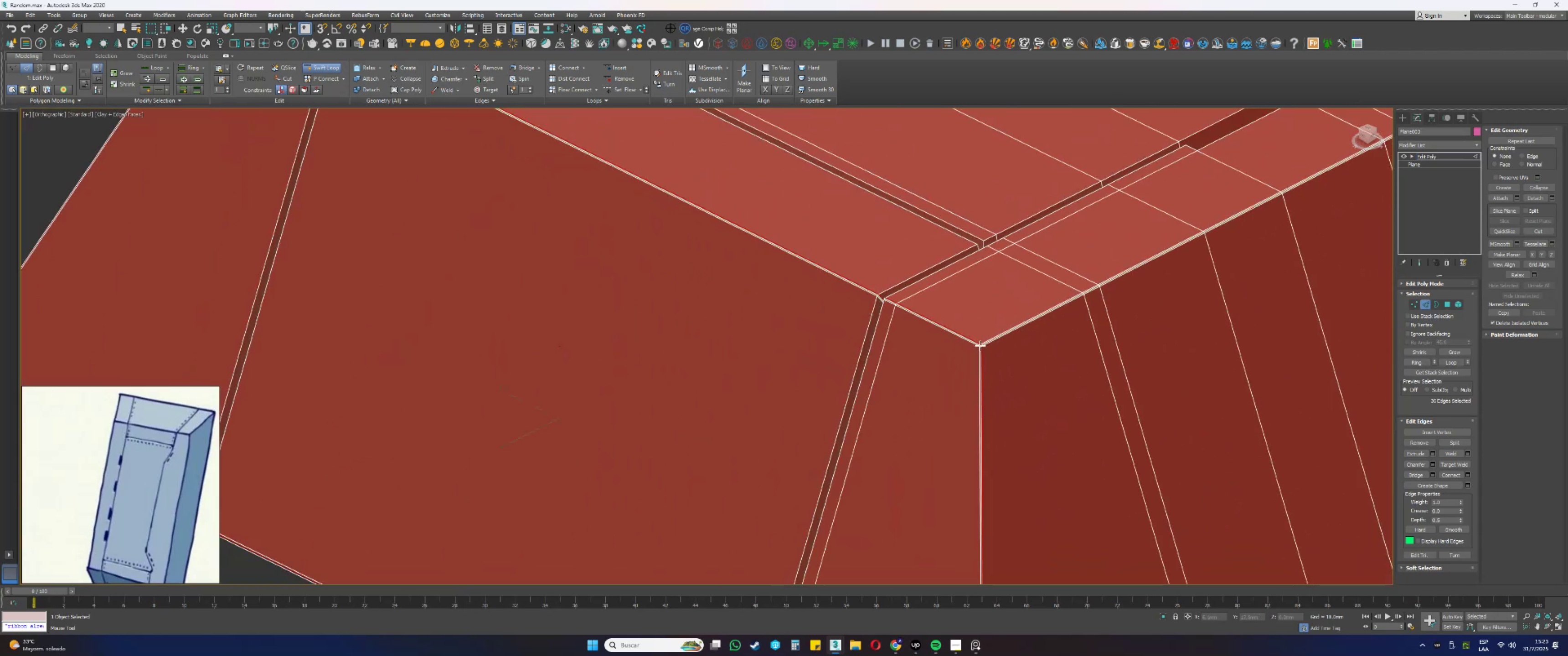 
hold_key(key=AltLeft, duration=0.76)
 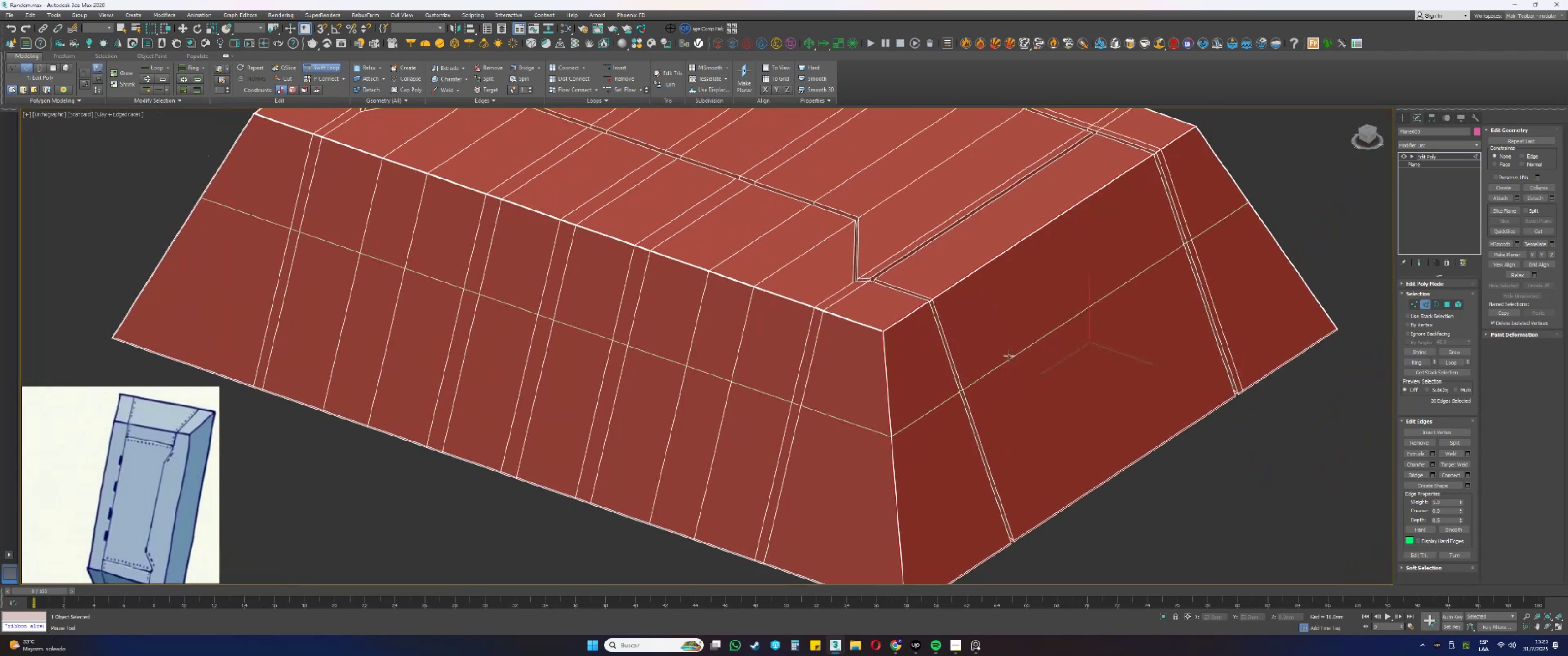 
scroll: coordinate [881, 323], scroll_direction: up, amount: 7.0
 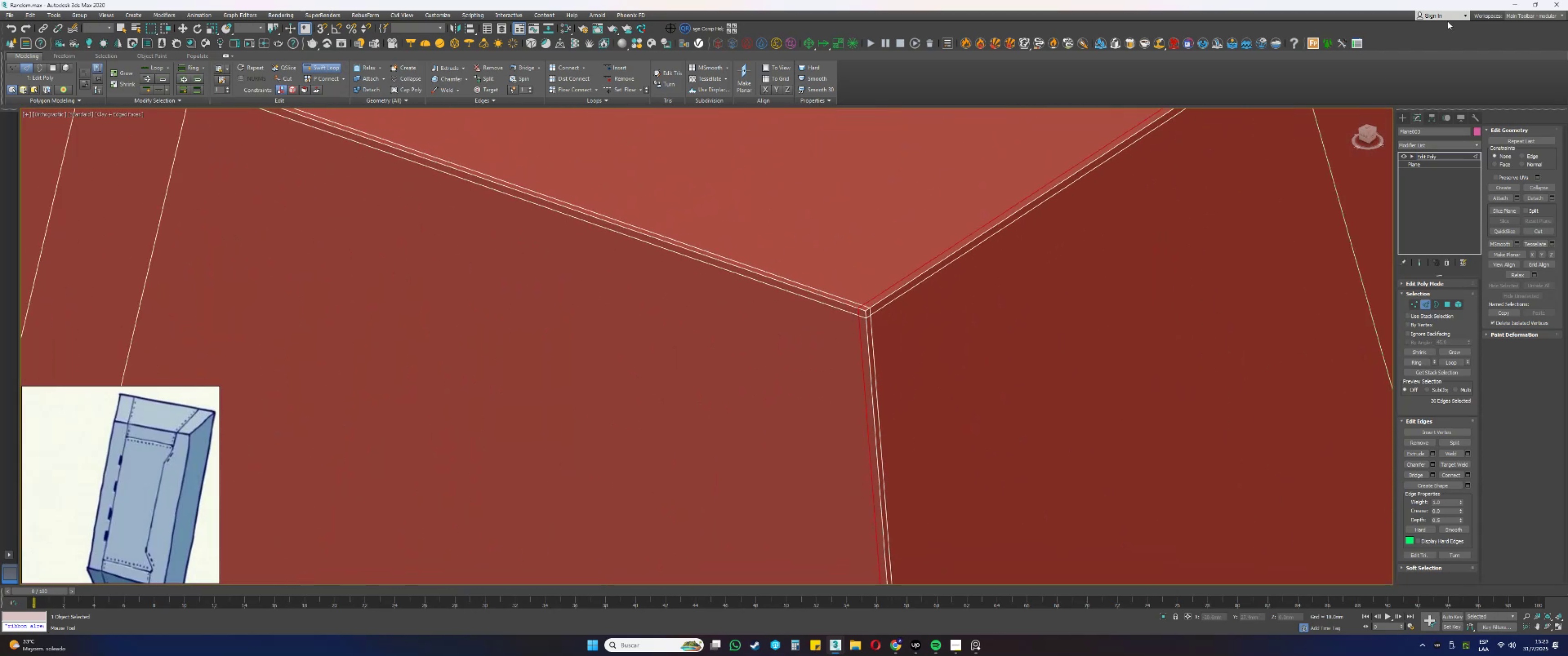 
right_click([1176, 261])
 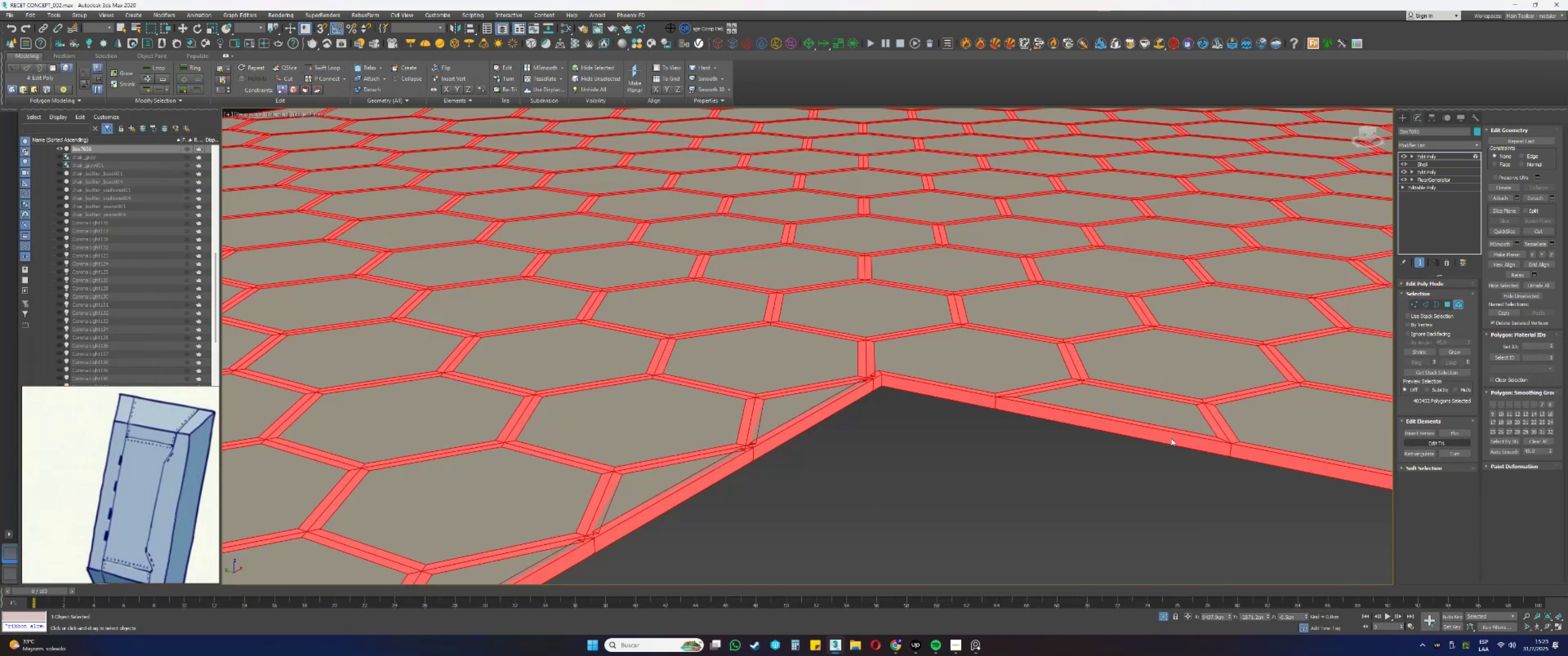 
scroll: coordinate [853, 452], scroll_direction: down, amount: 7.0
 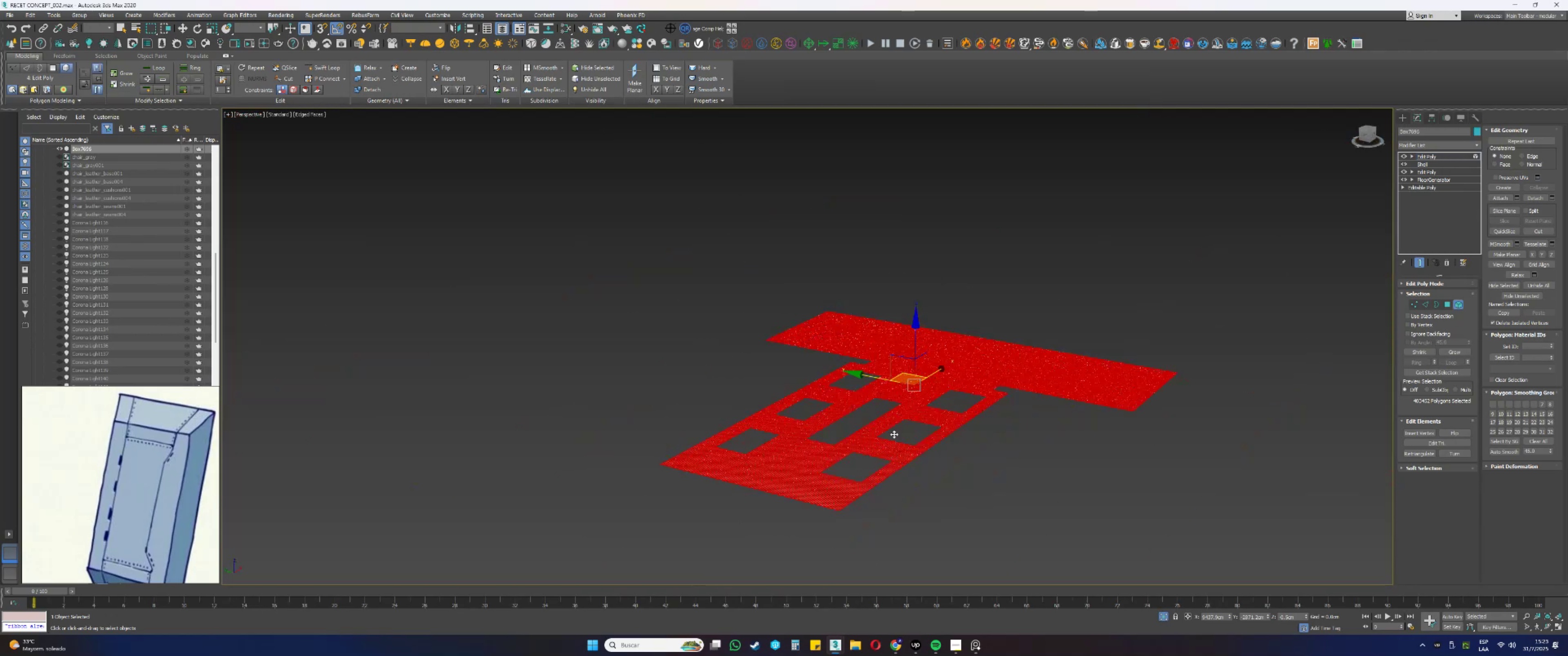 
scroll: coordinate [983, 399], scroll_direction: up, amount: 1.0
 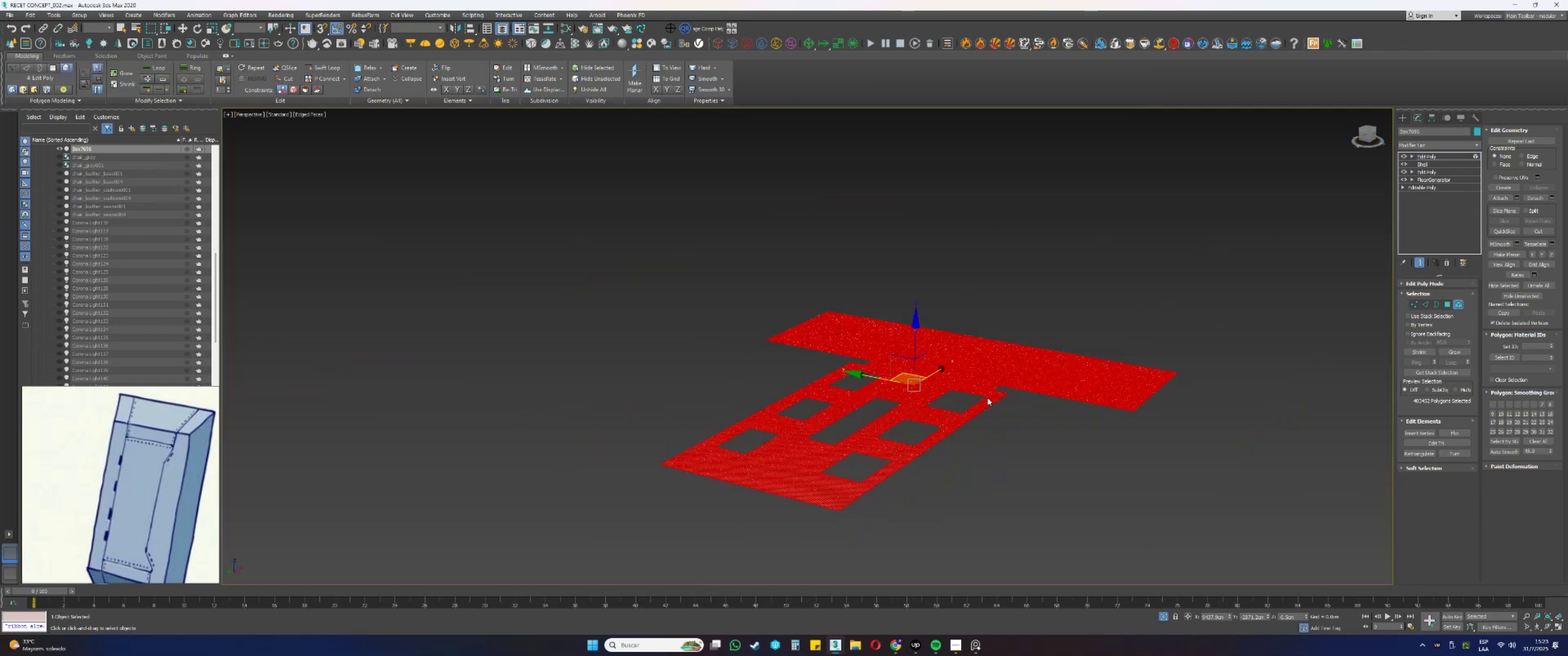 
hold_key(key=AltLeft, duration=0.33)
 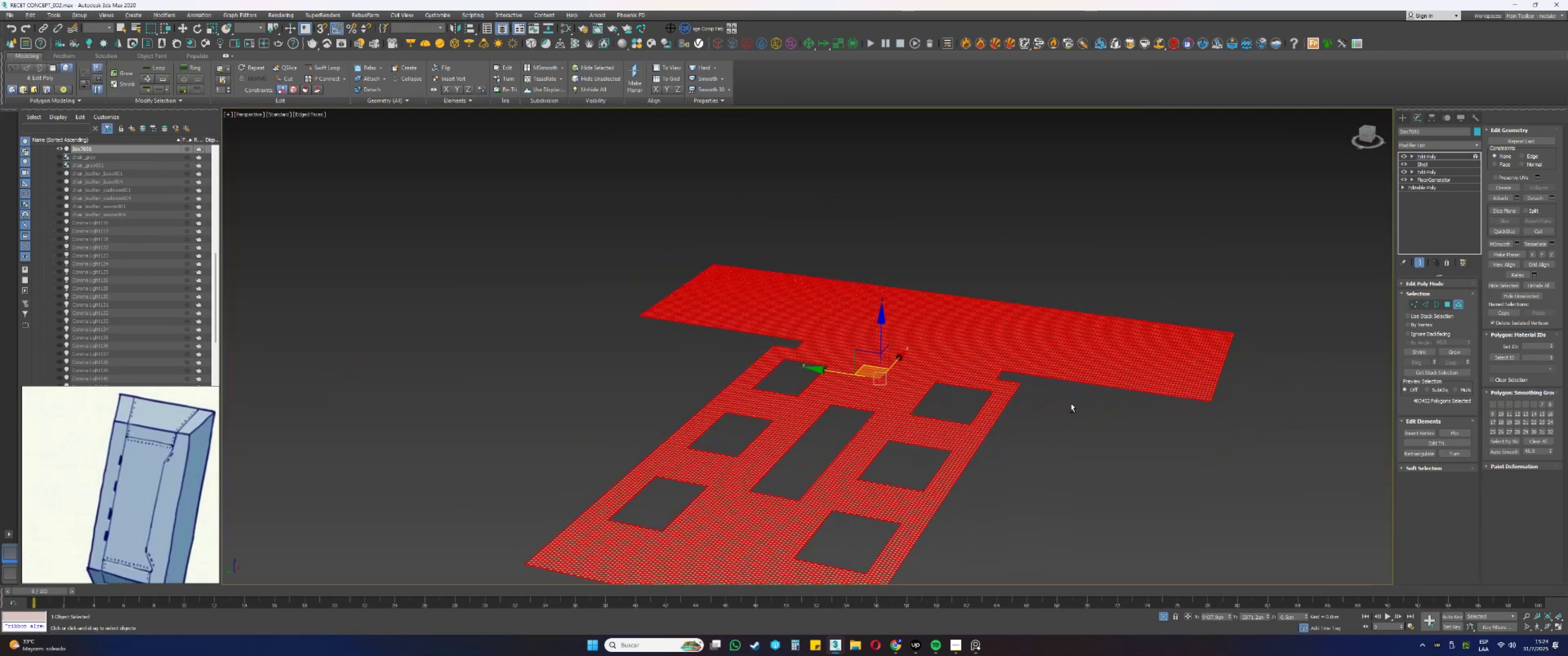 
type(tz)
 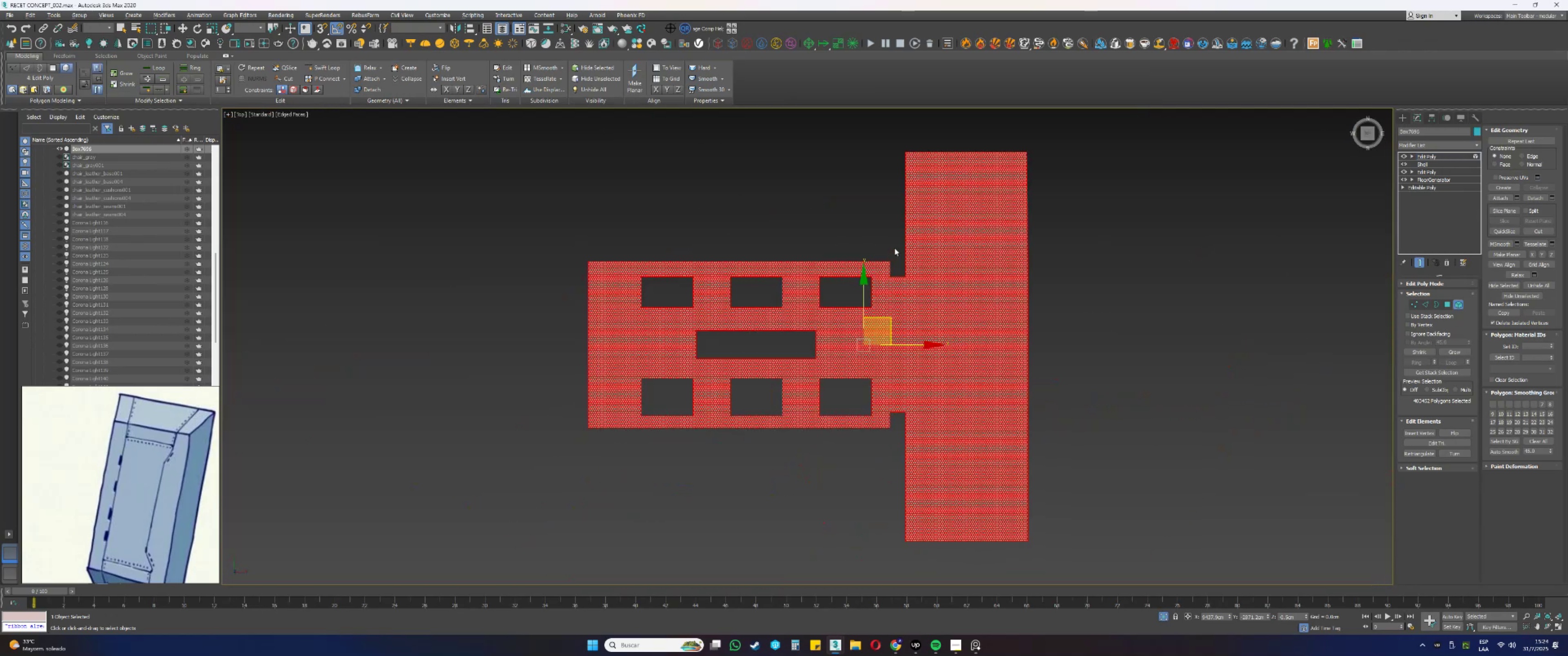 
wait(9.4)
 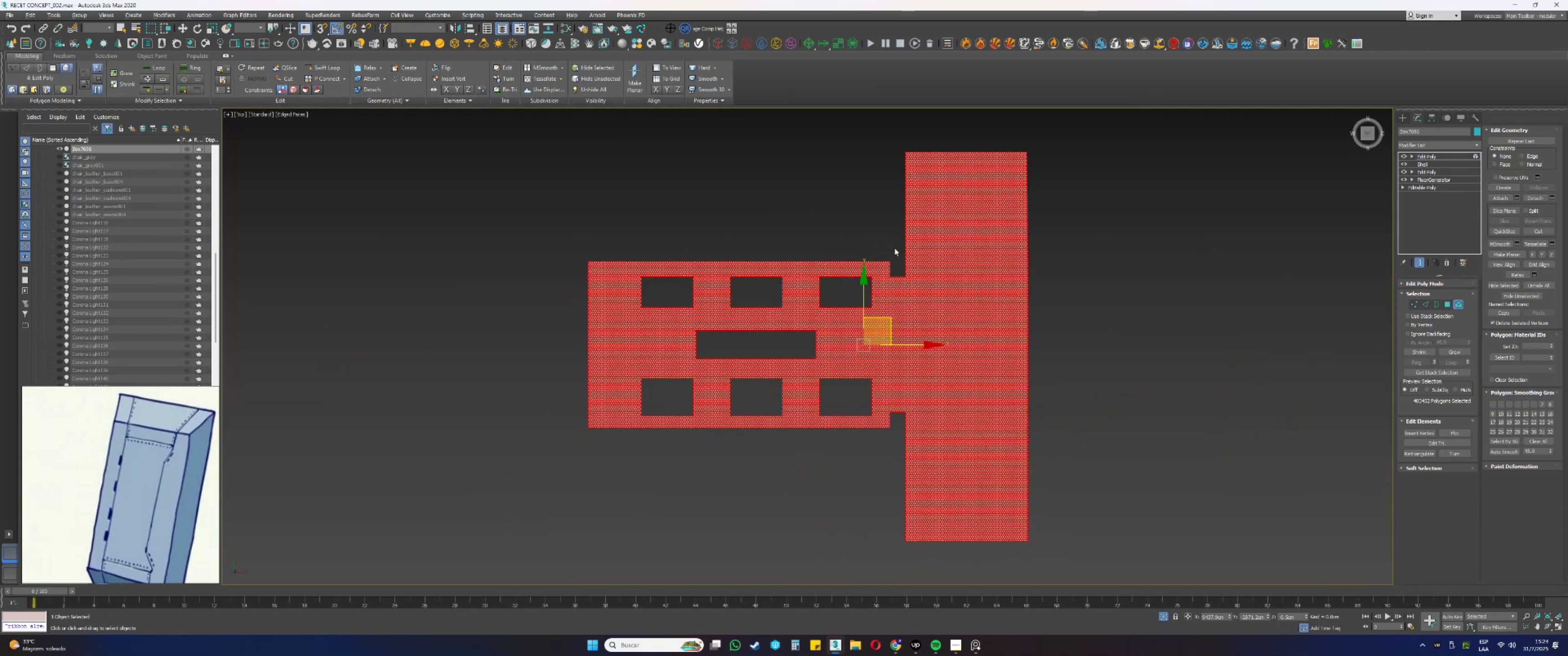 
hold_key(key=AltLeft, duration=0.64)
left_click_drag(start_coordinate=[791, 246], to_coordinate=[479, 470])
 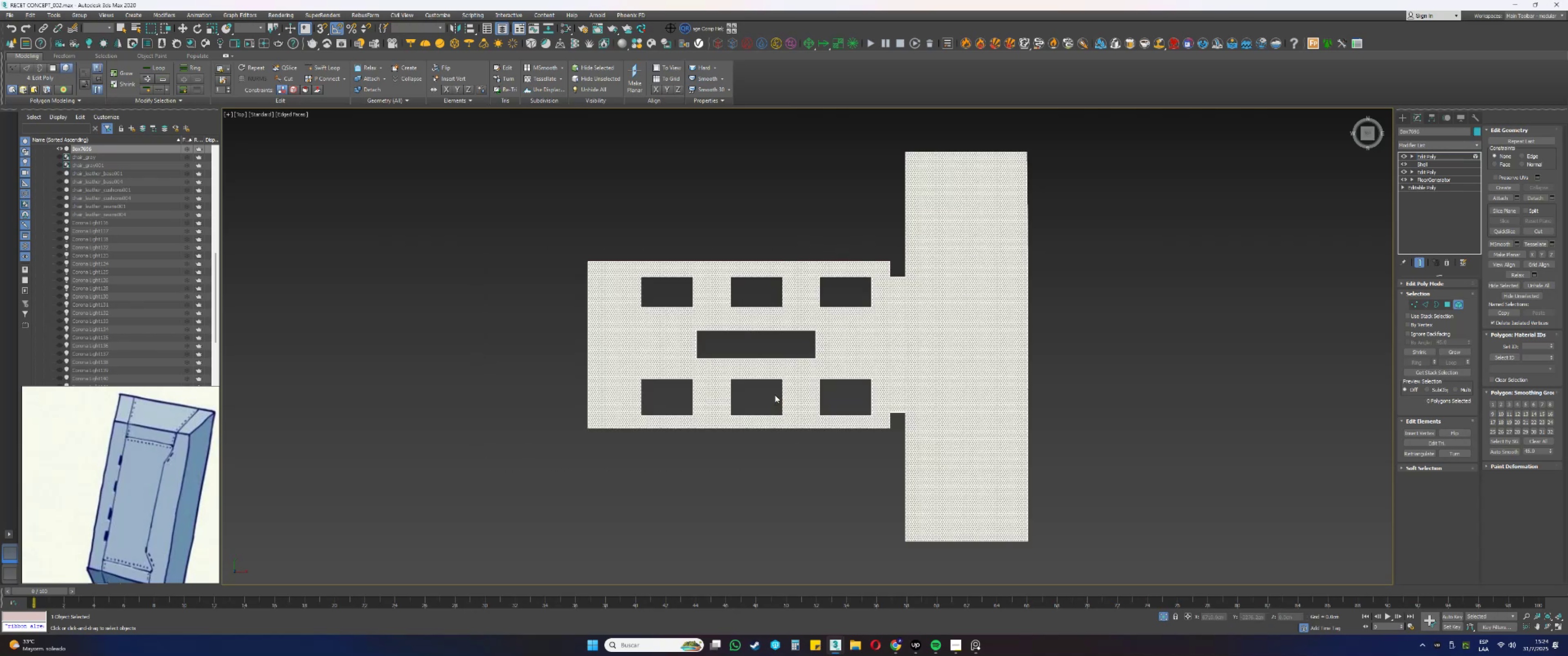 
left_click_drag(start_coordinate=[1052, 563], to_coordinate=[1011, 527])
 